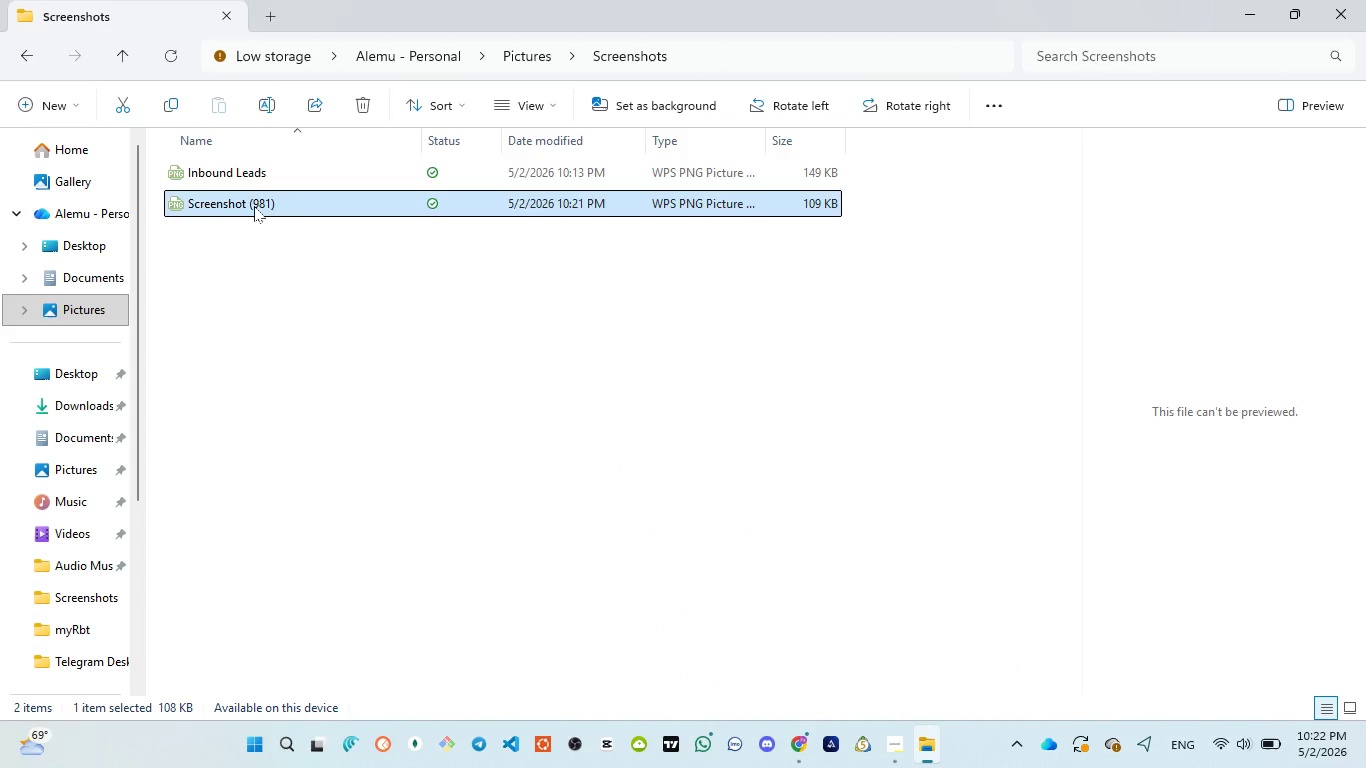 
left_click([254, 206])
 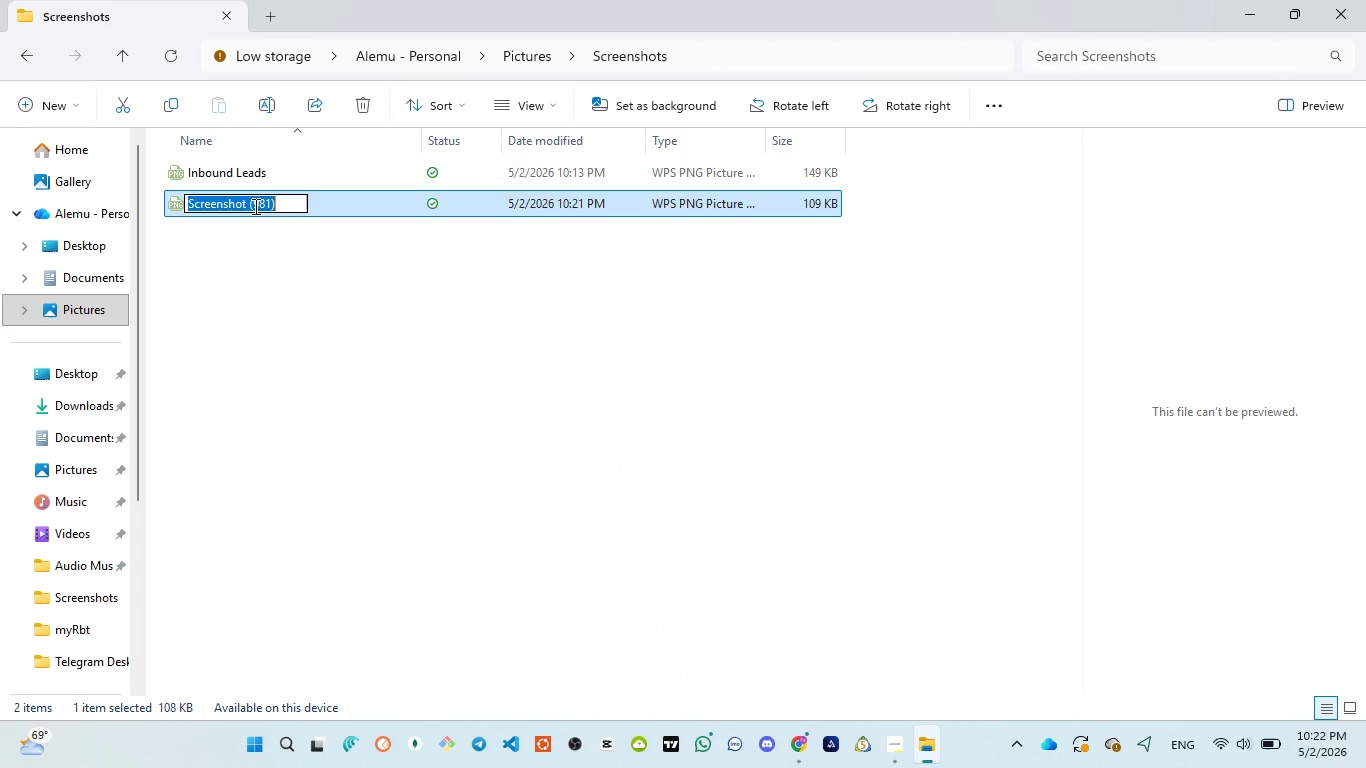 
key(Control+V)
 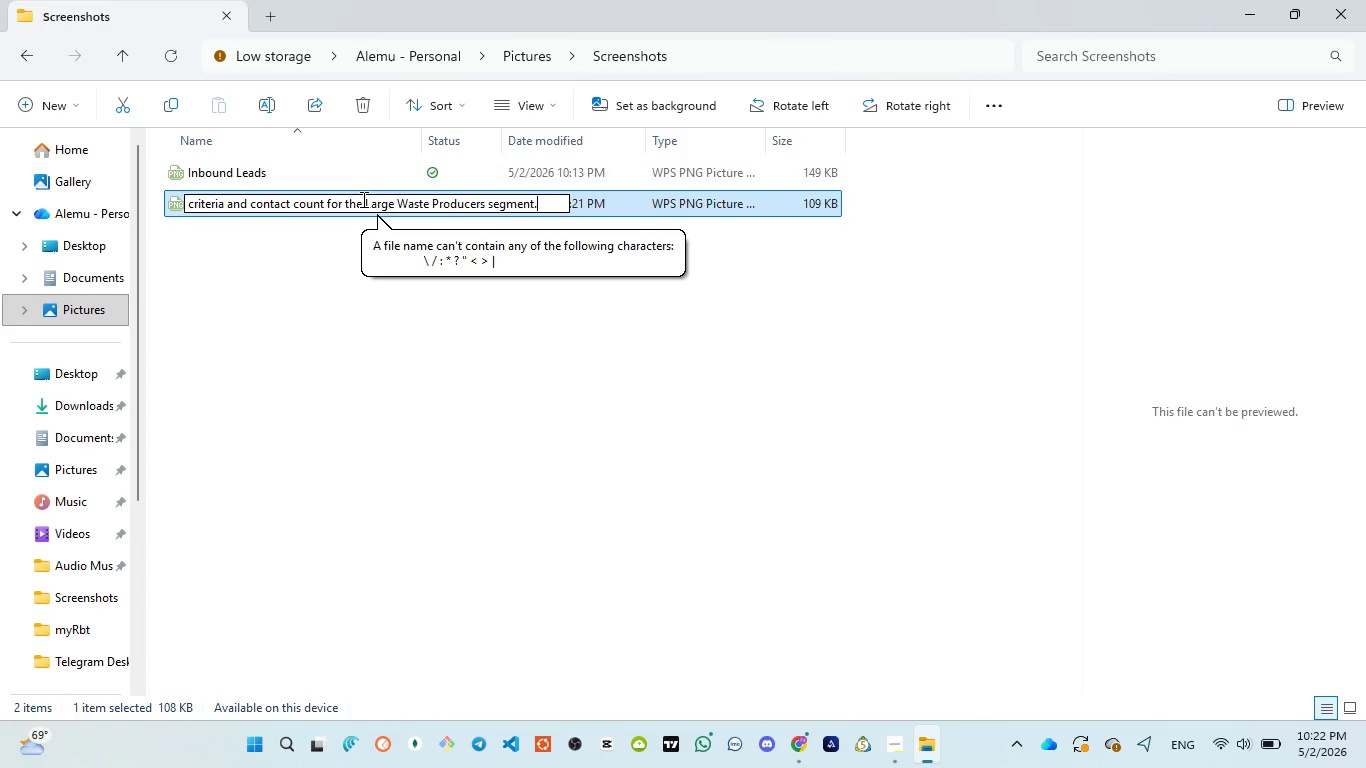 
wait(8.62)
 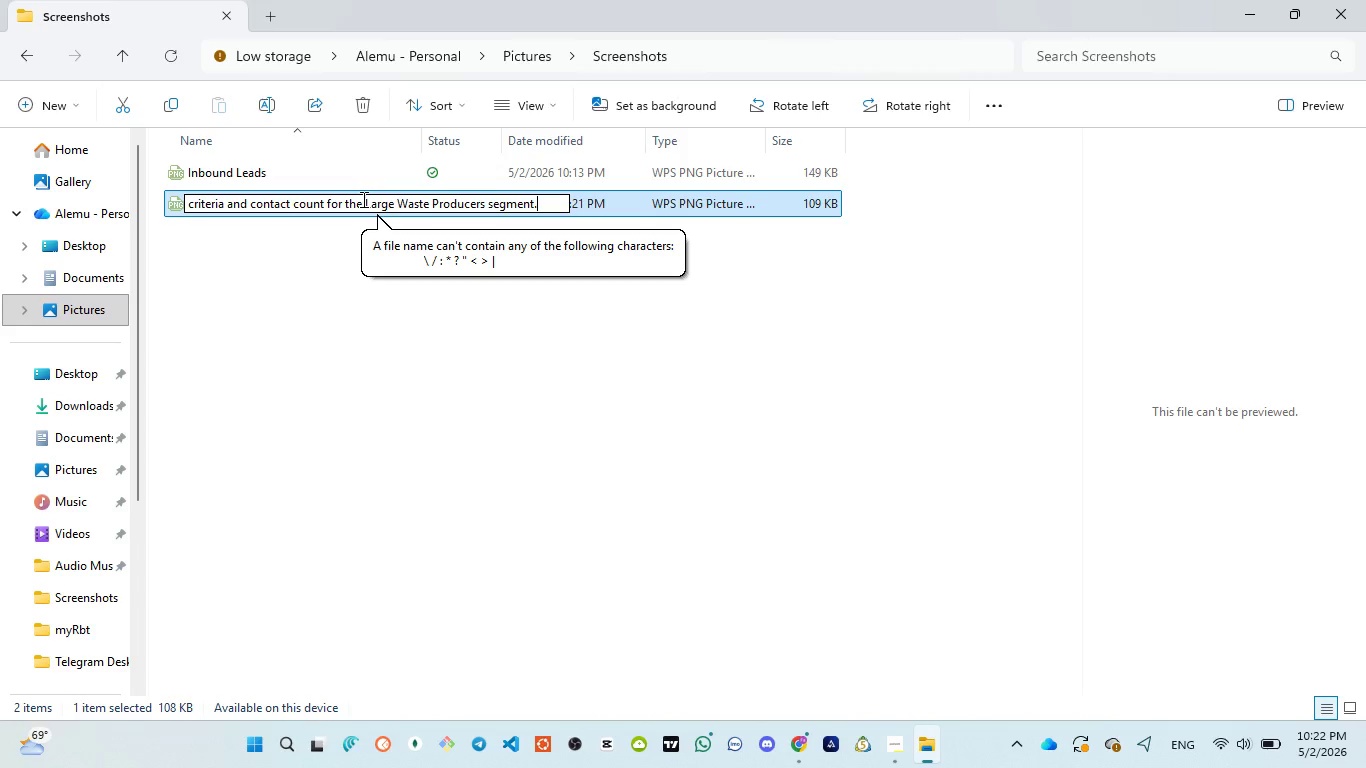 
left_click_drag(start_coordinate=[361, 202], to_coordinate=[230, 200])
 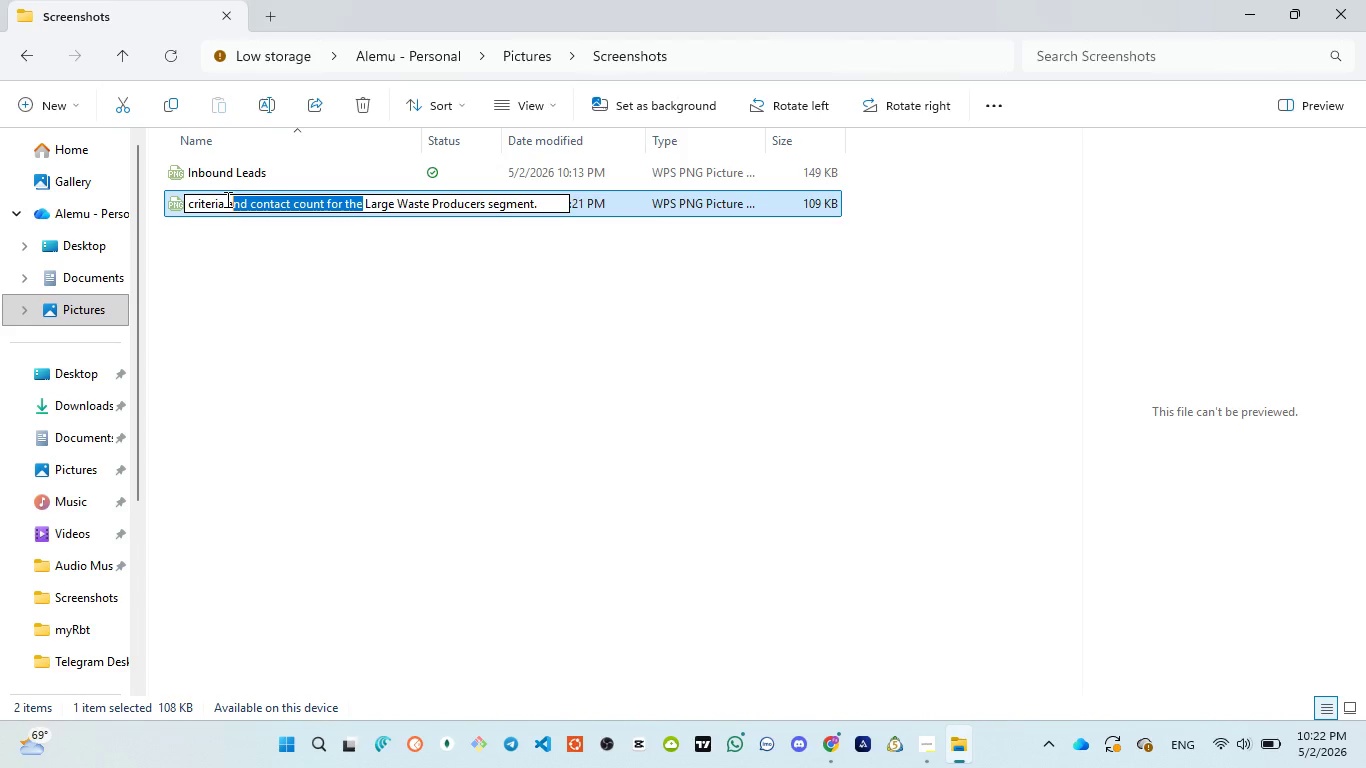 
key(Backspace)
 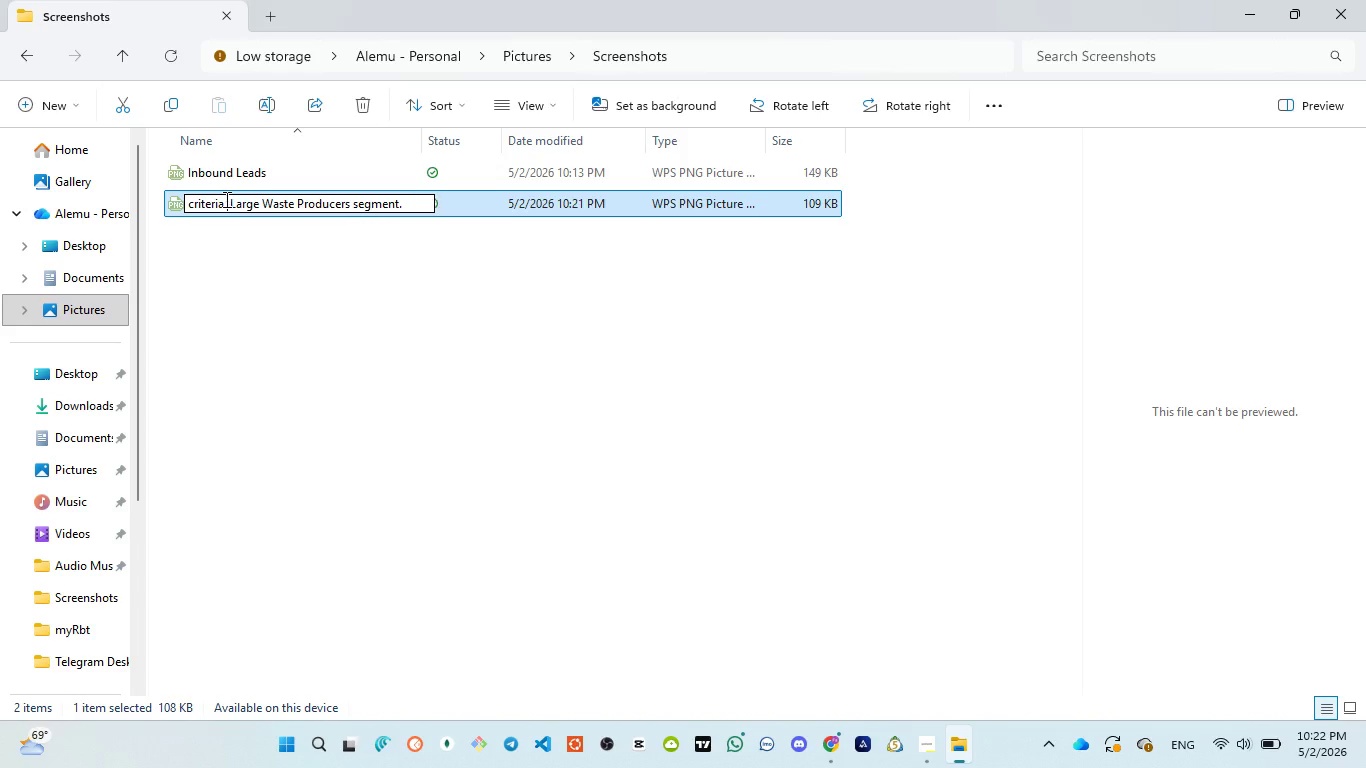 
key(Backspace)
 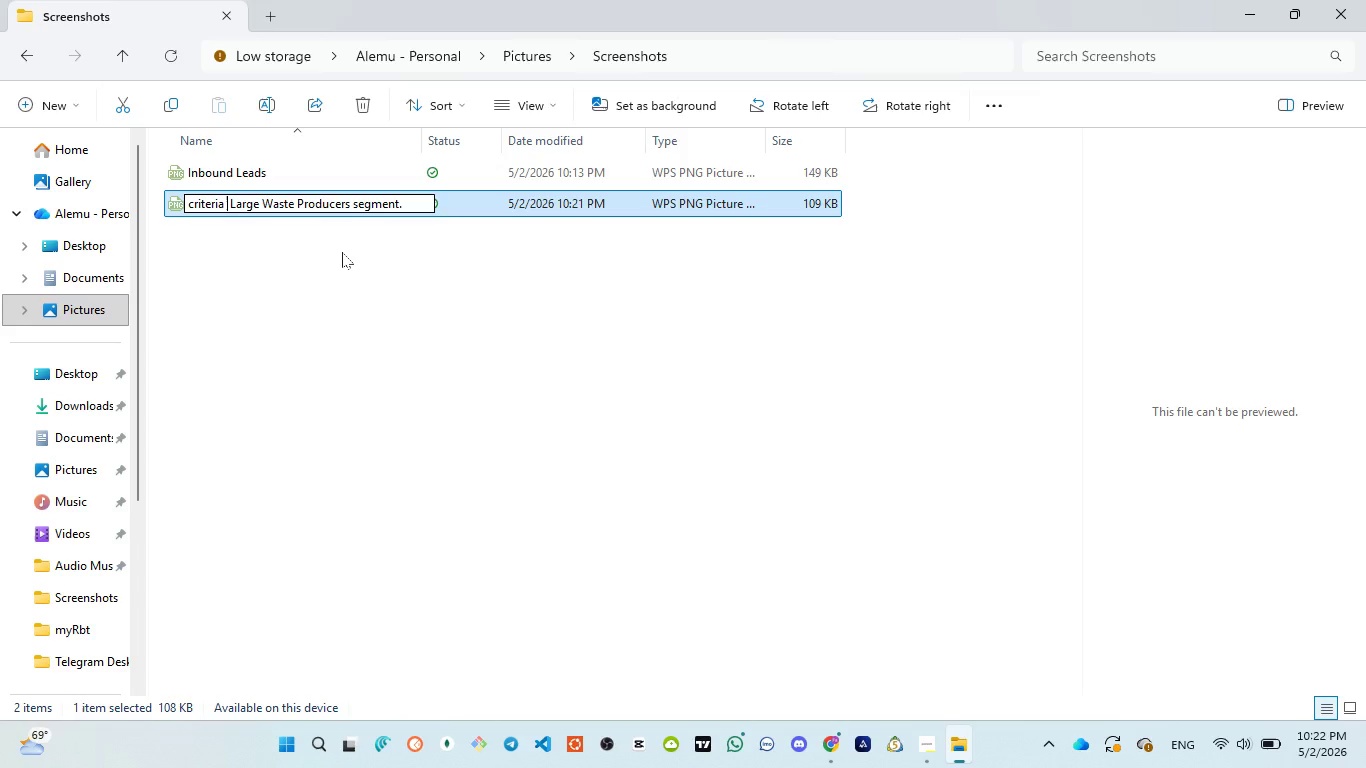 
key(Backspace)
 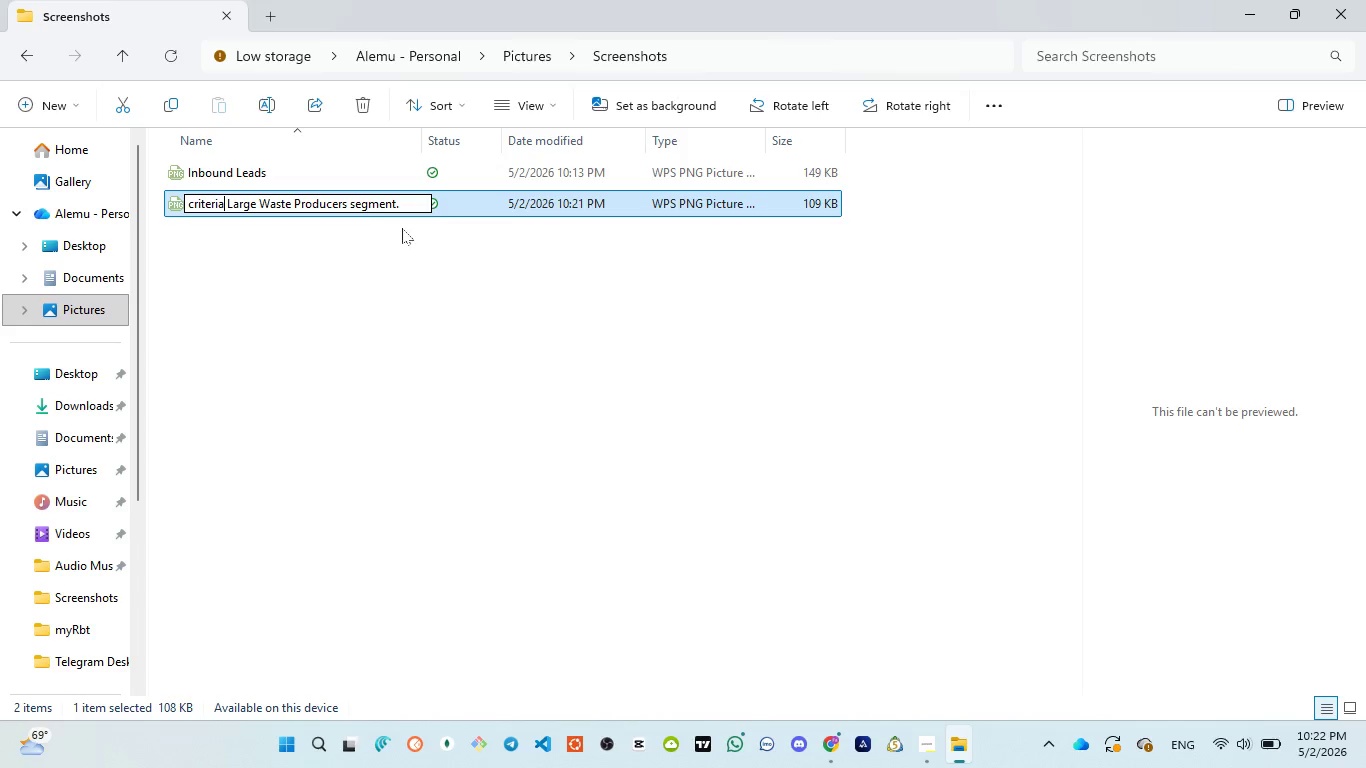 
left_click([413, 202])
 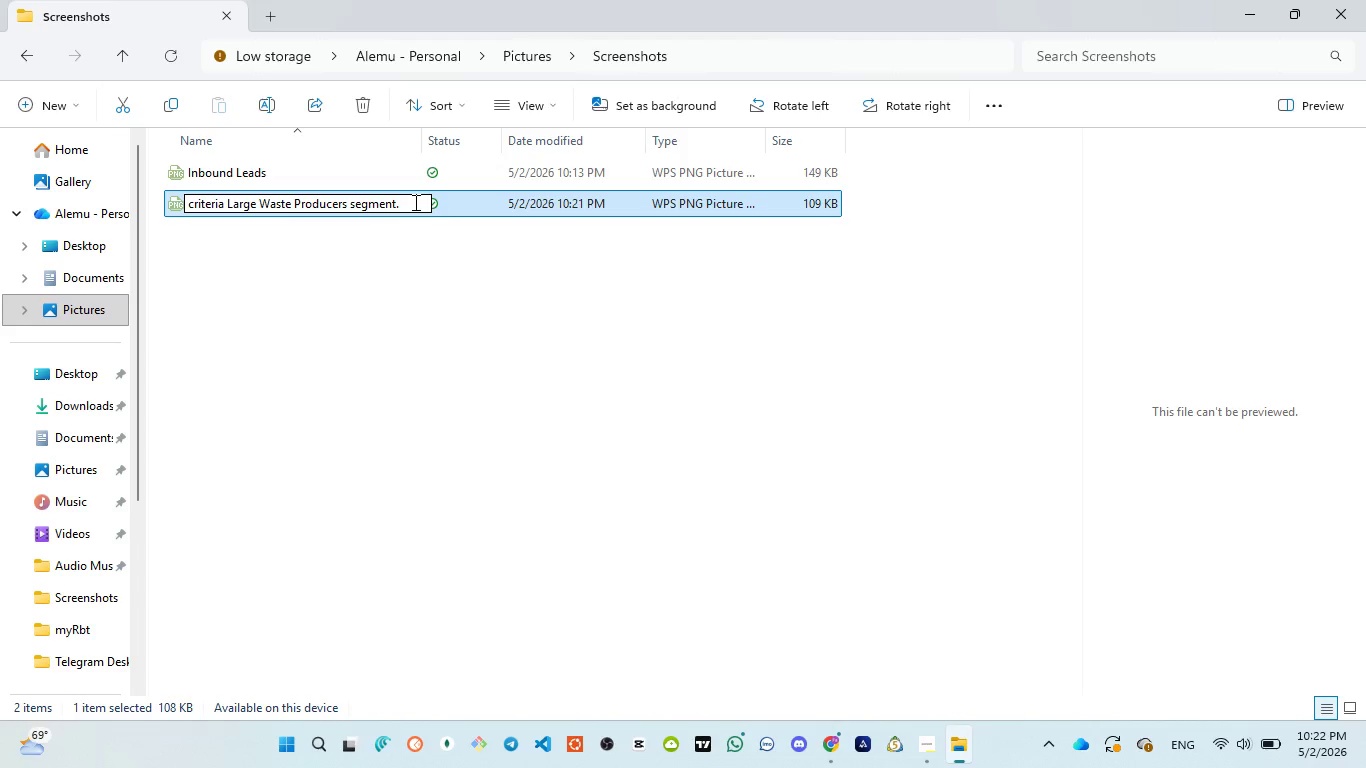 
key(Backspace)
 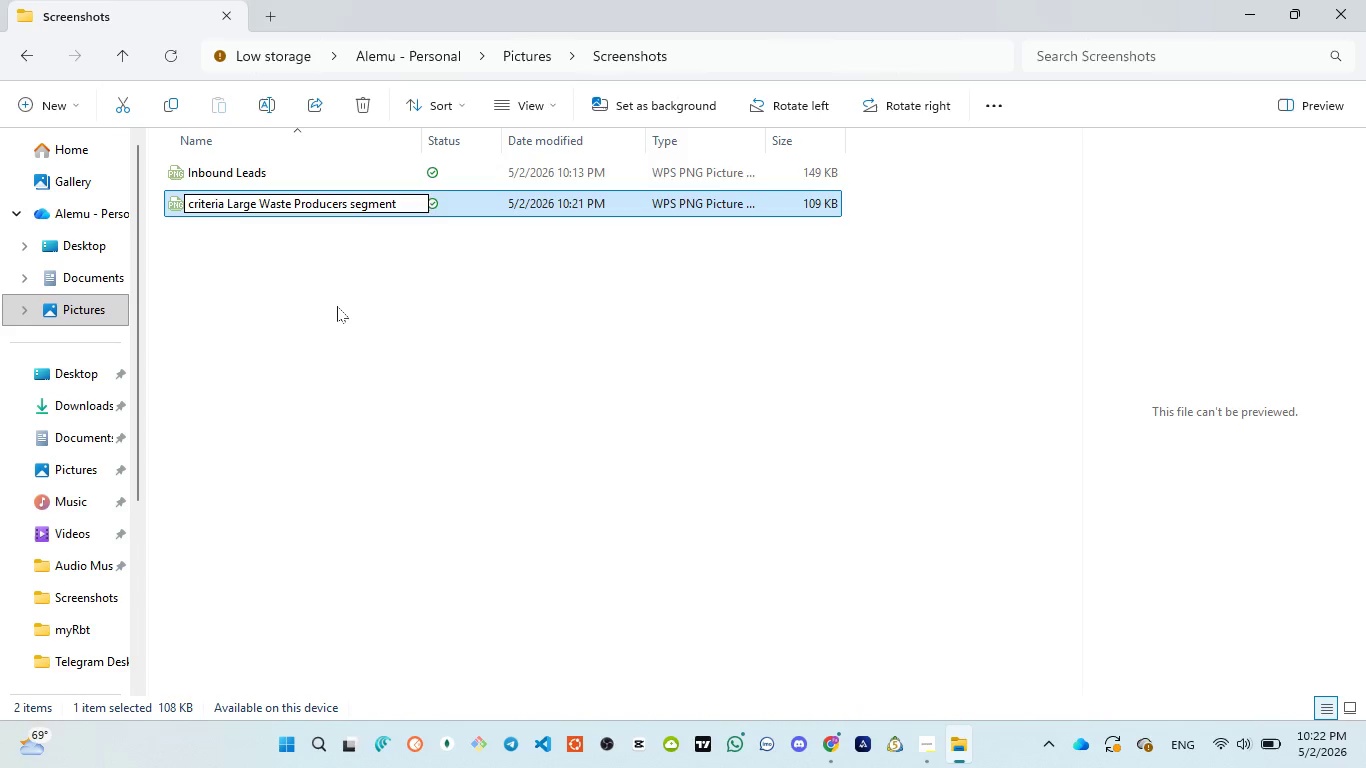 
left_click([337, 306])
 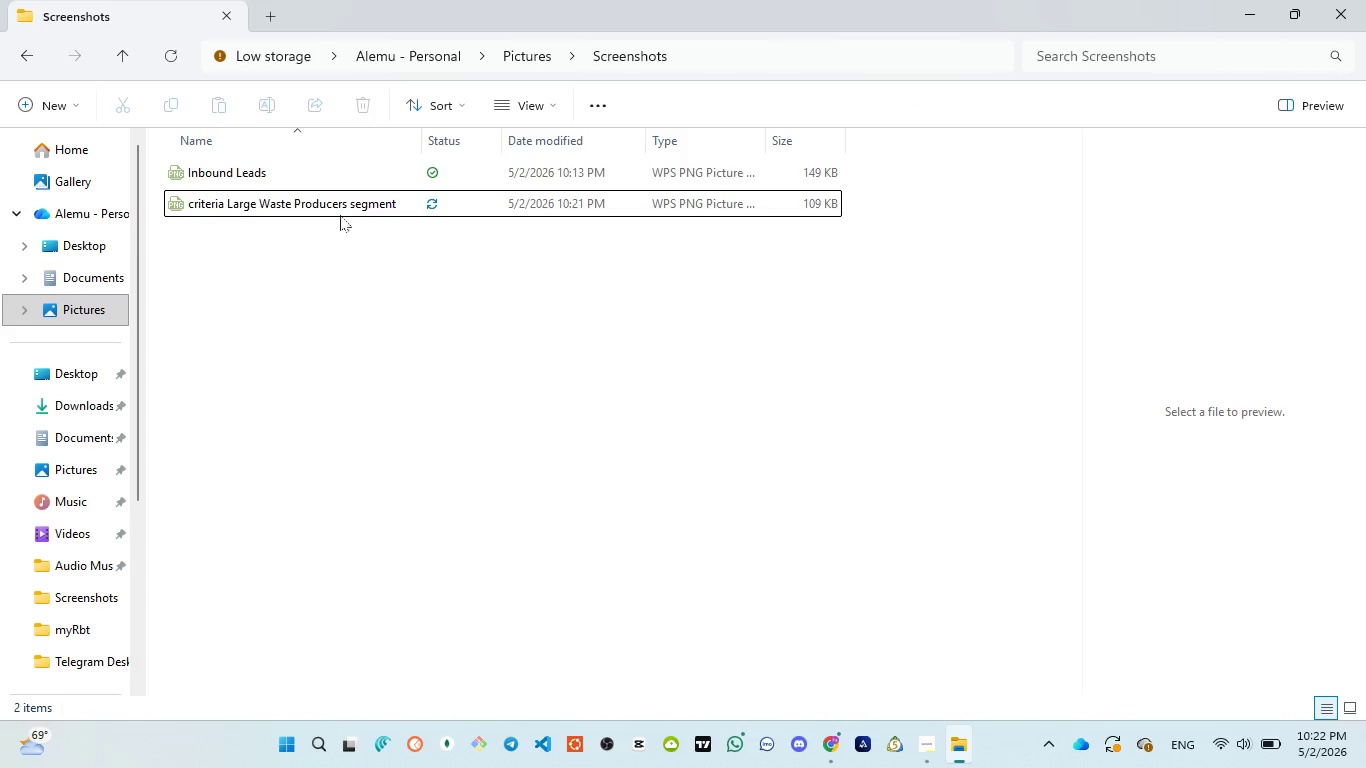 
left_click([344, 210])
 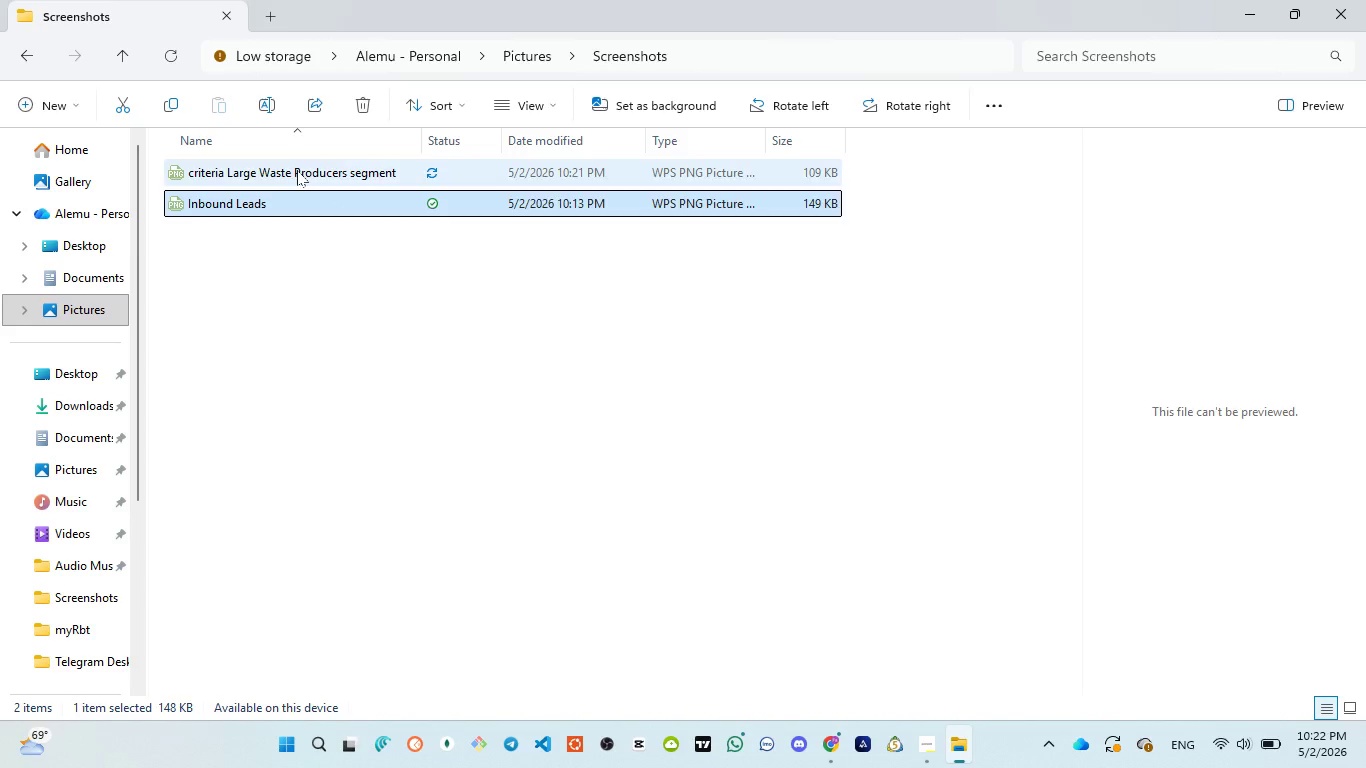 
double_click([297, 170])
 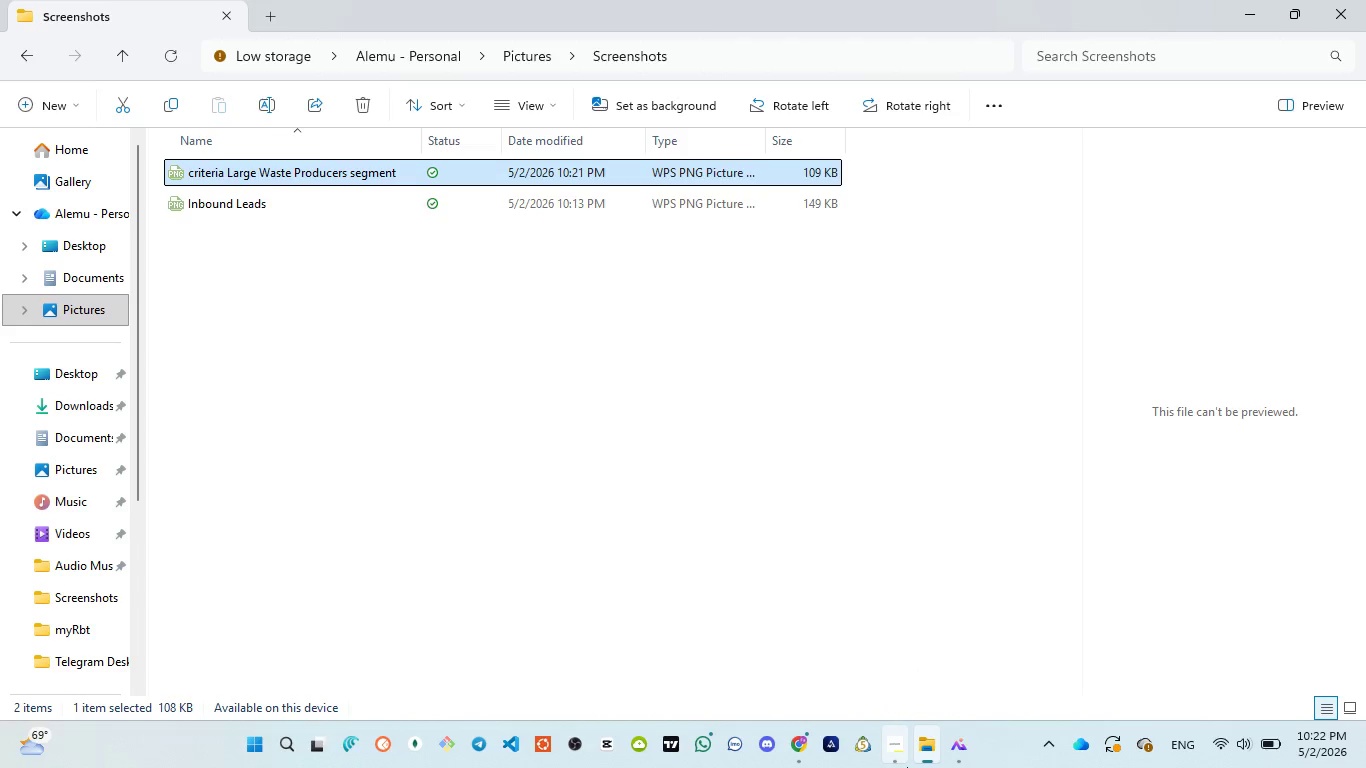 
wait(29.11)
 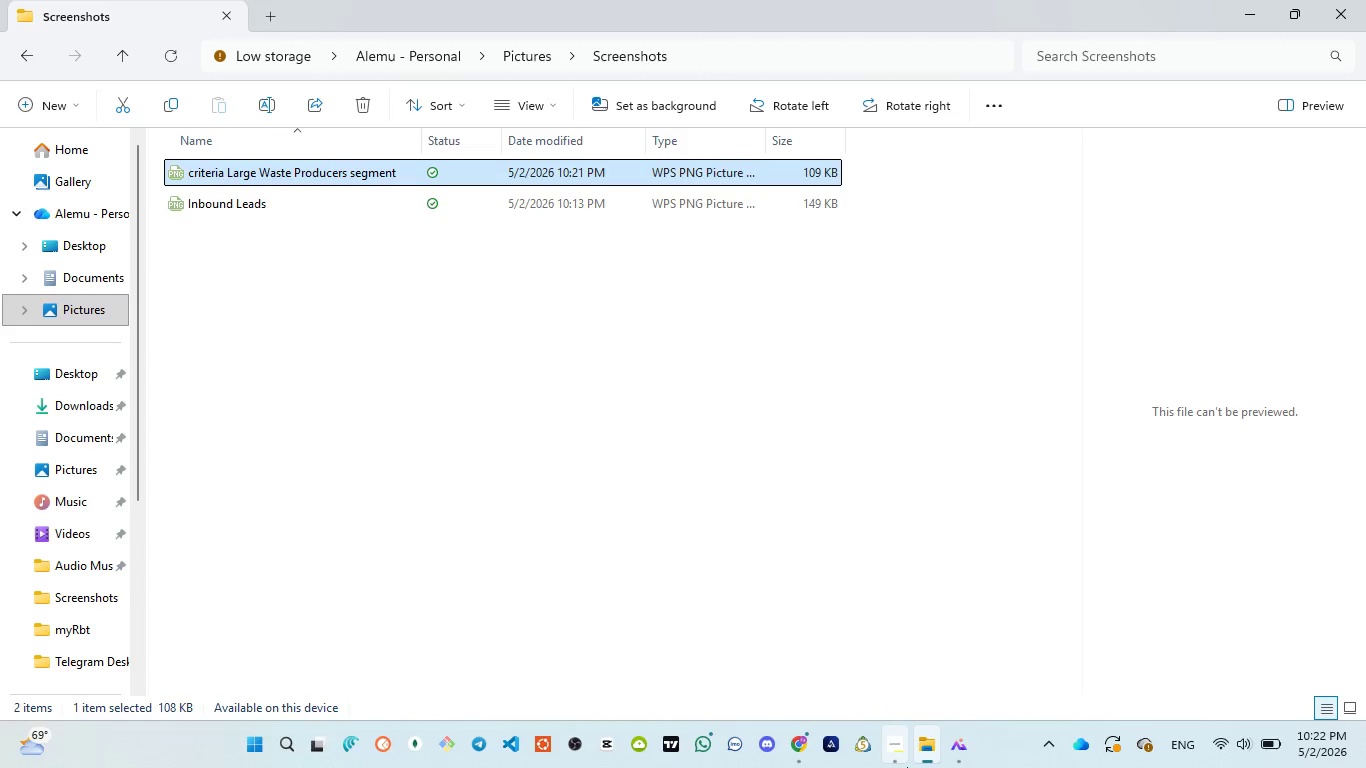 
left_click([602, 7])
 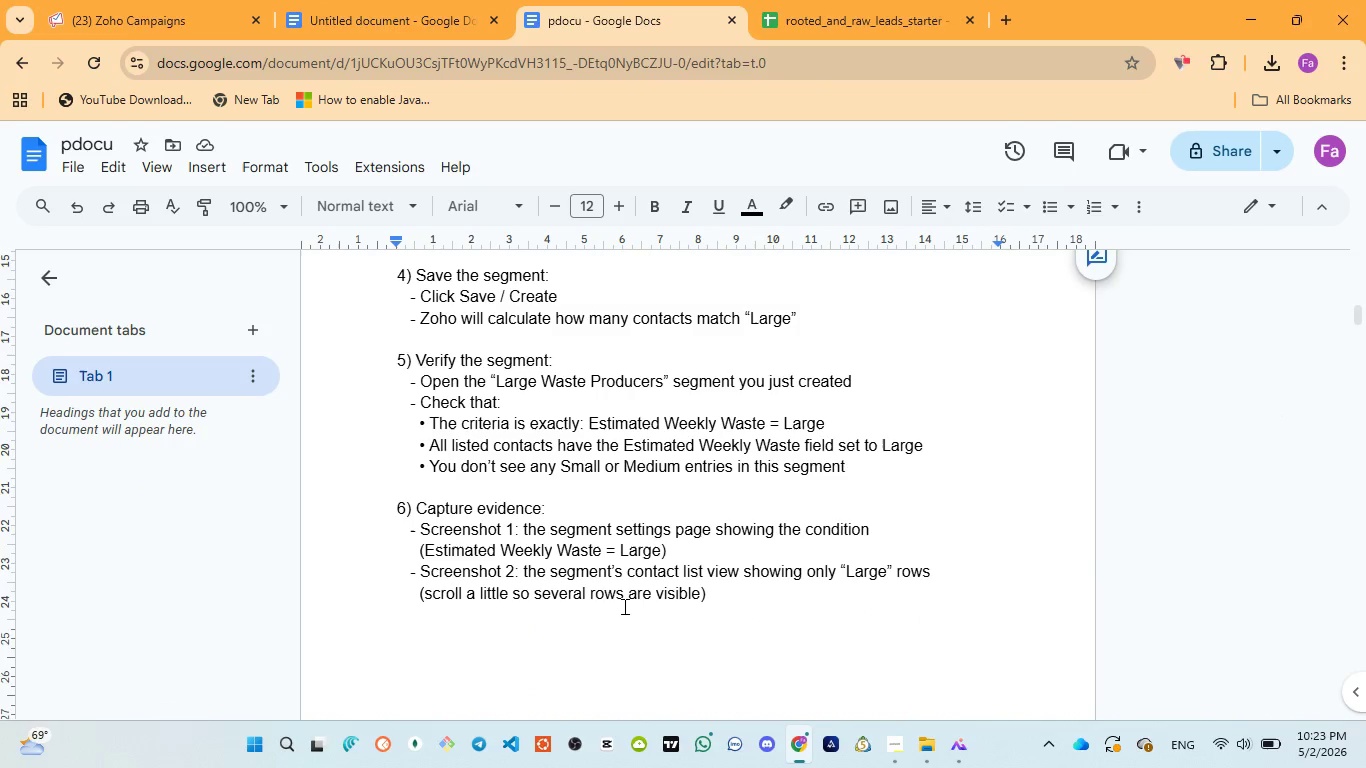 
wait(6.83)
 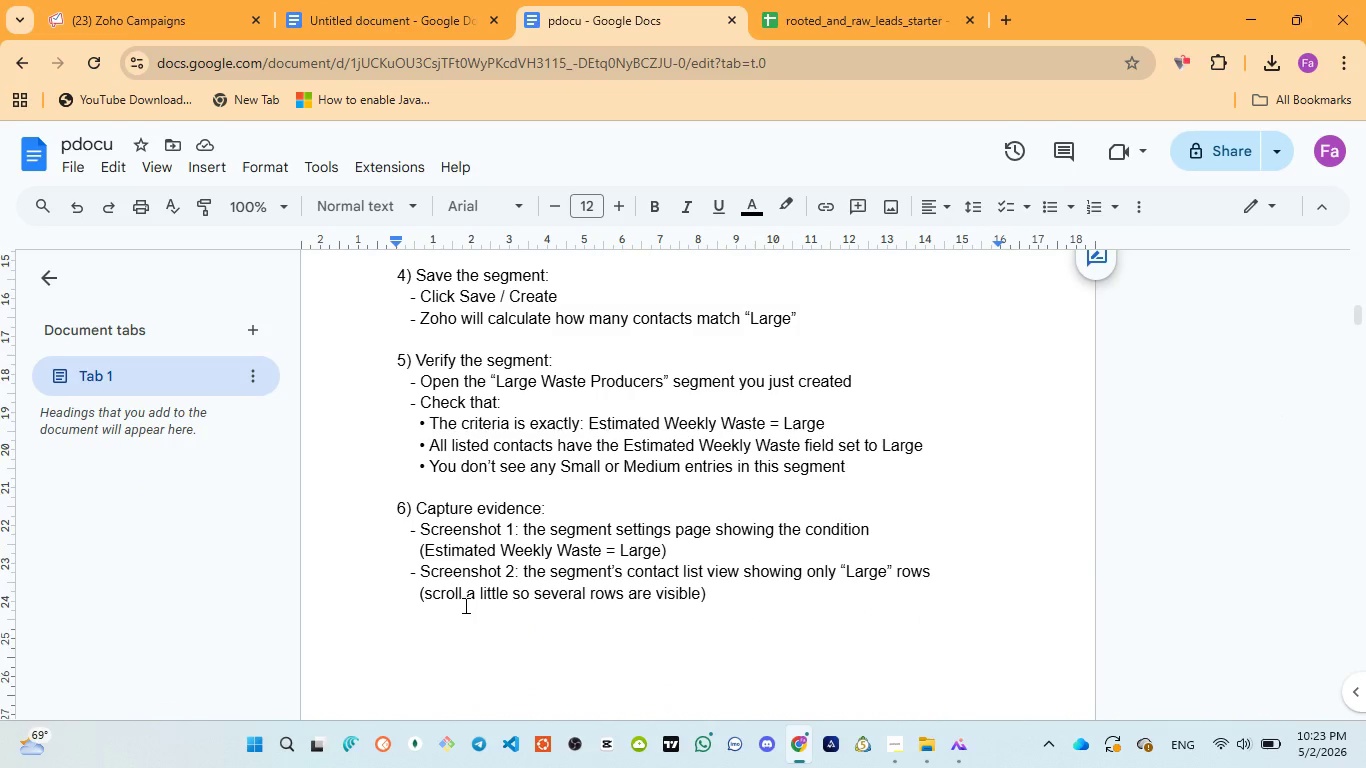 
left_click([424, 27])
 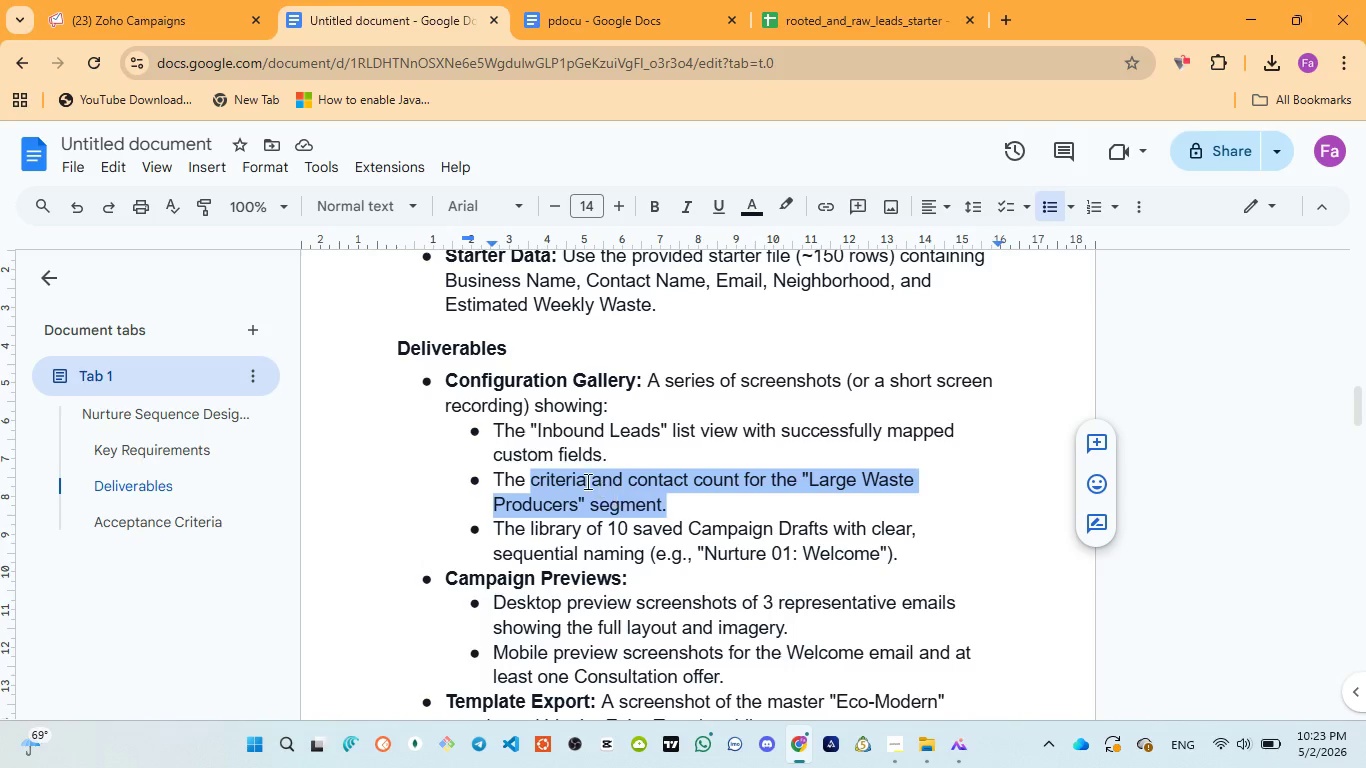 
wait(5.05)
 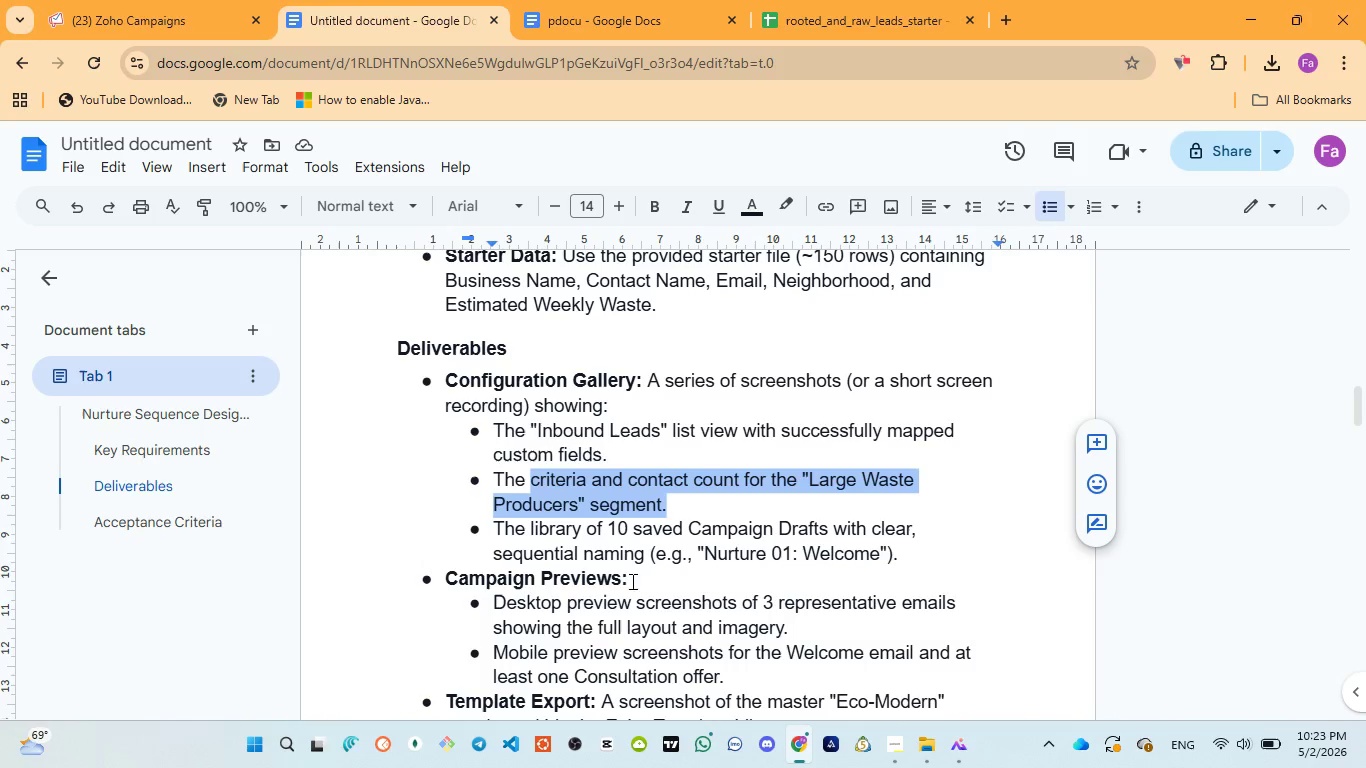 
left_click([91, 9])
 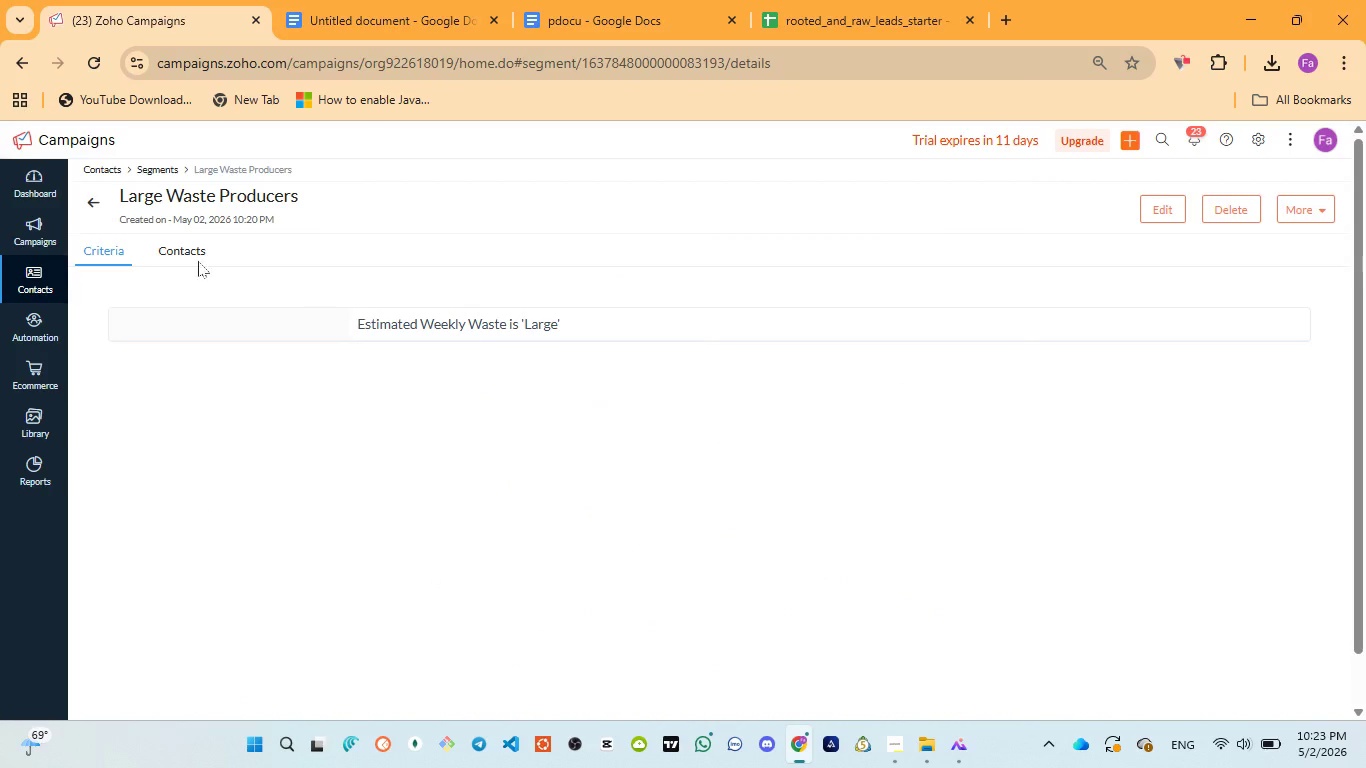 
left_click([186, 256])
 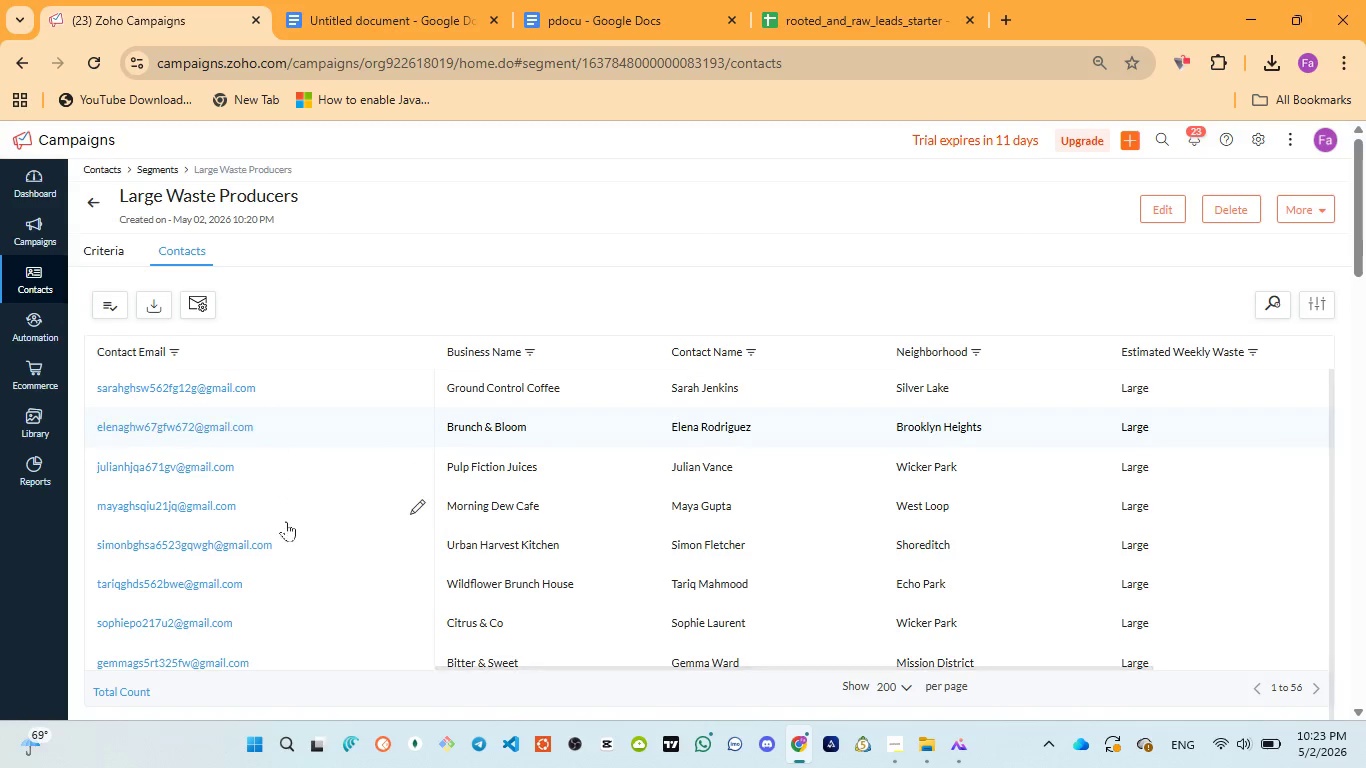 
left_click([148, 694])
 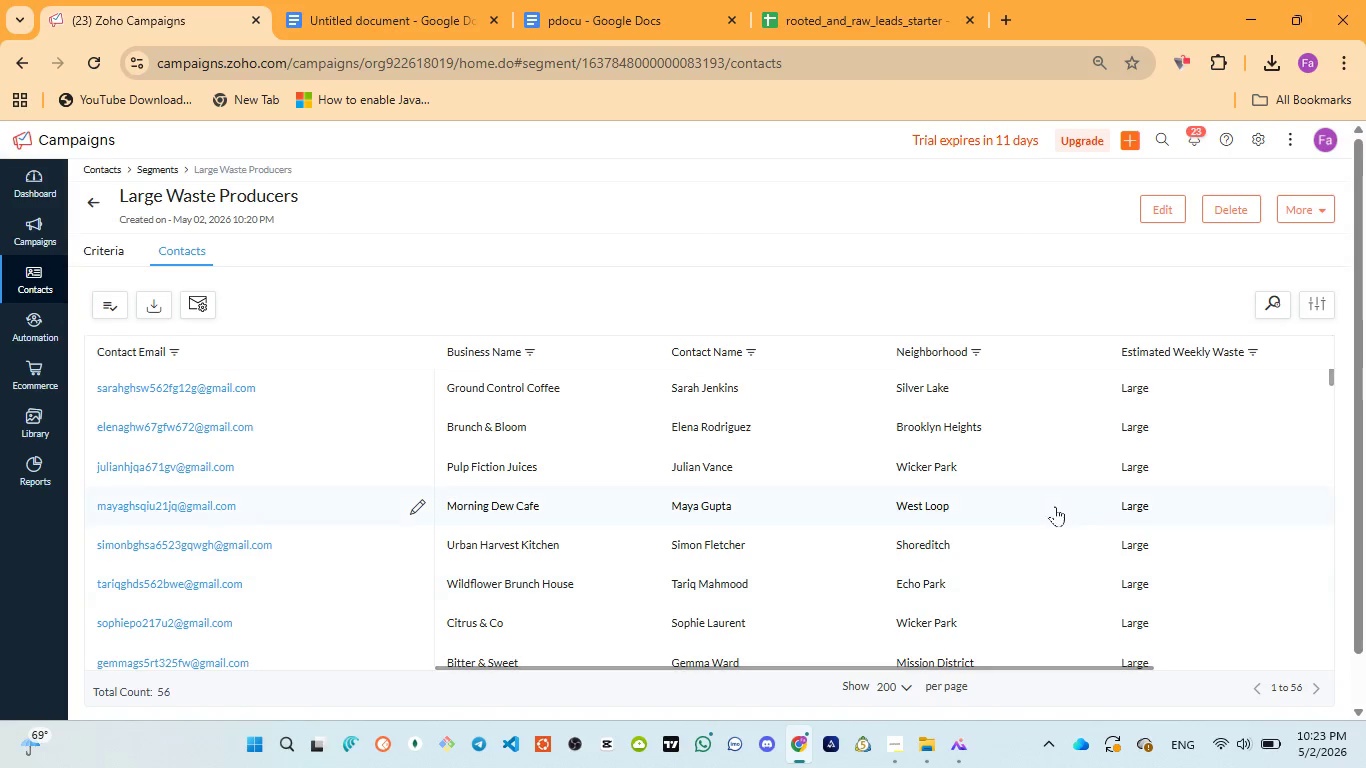 
scroll: coordinate [1078, 525], scroll_direction: none, amount: 0.0
 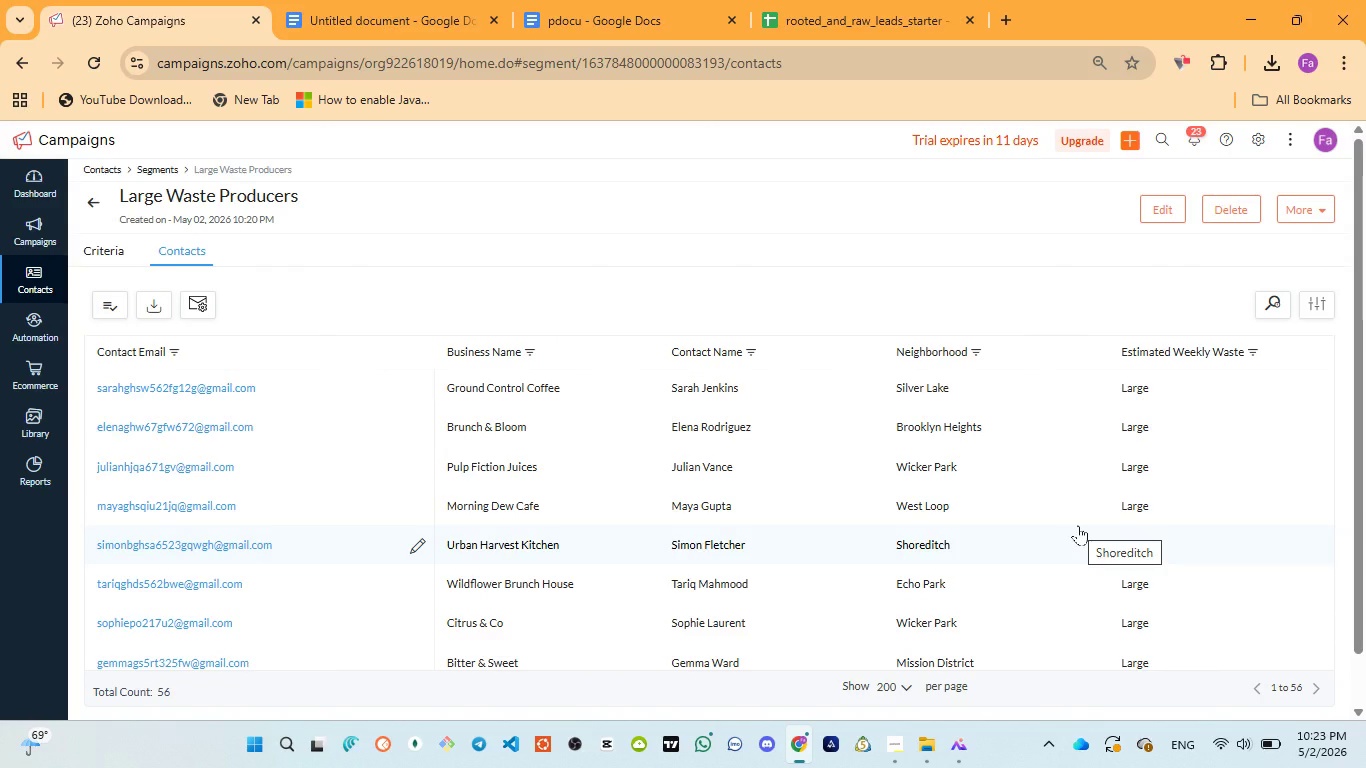 
key(Meta+PrintScreen)
 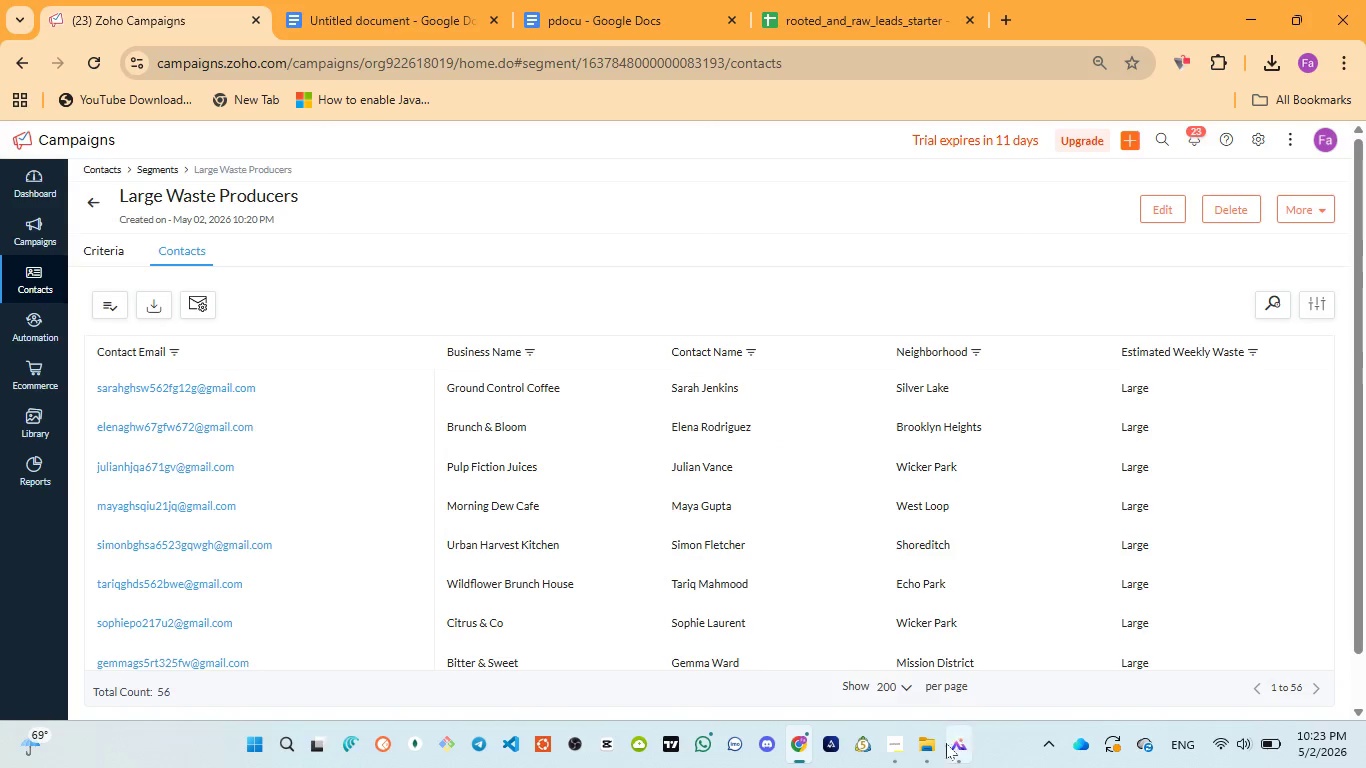 
left_click([947, 642])
 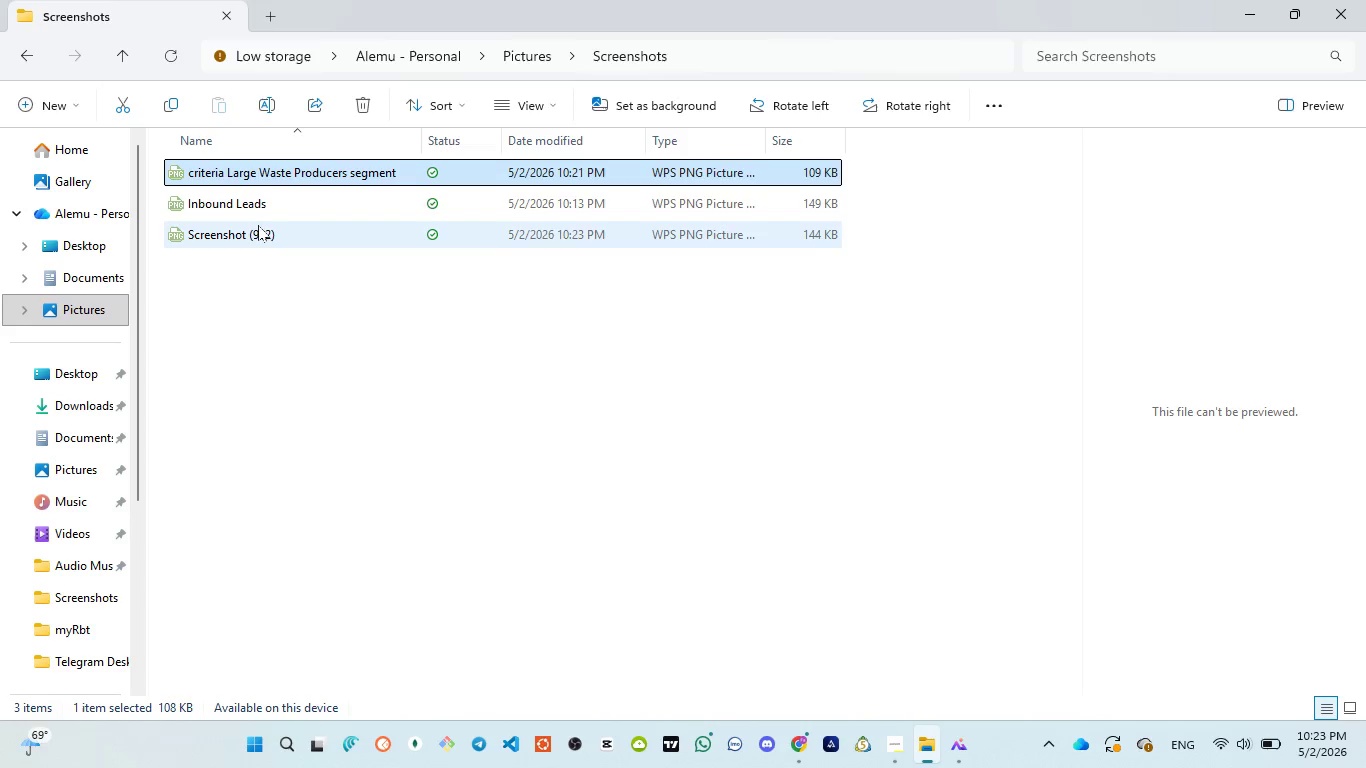 
left_click([260, 229])
 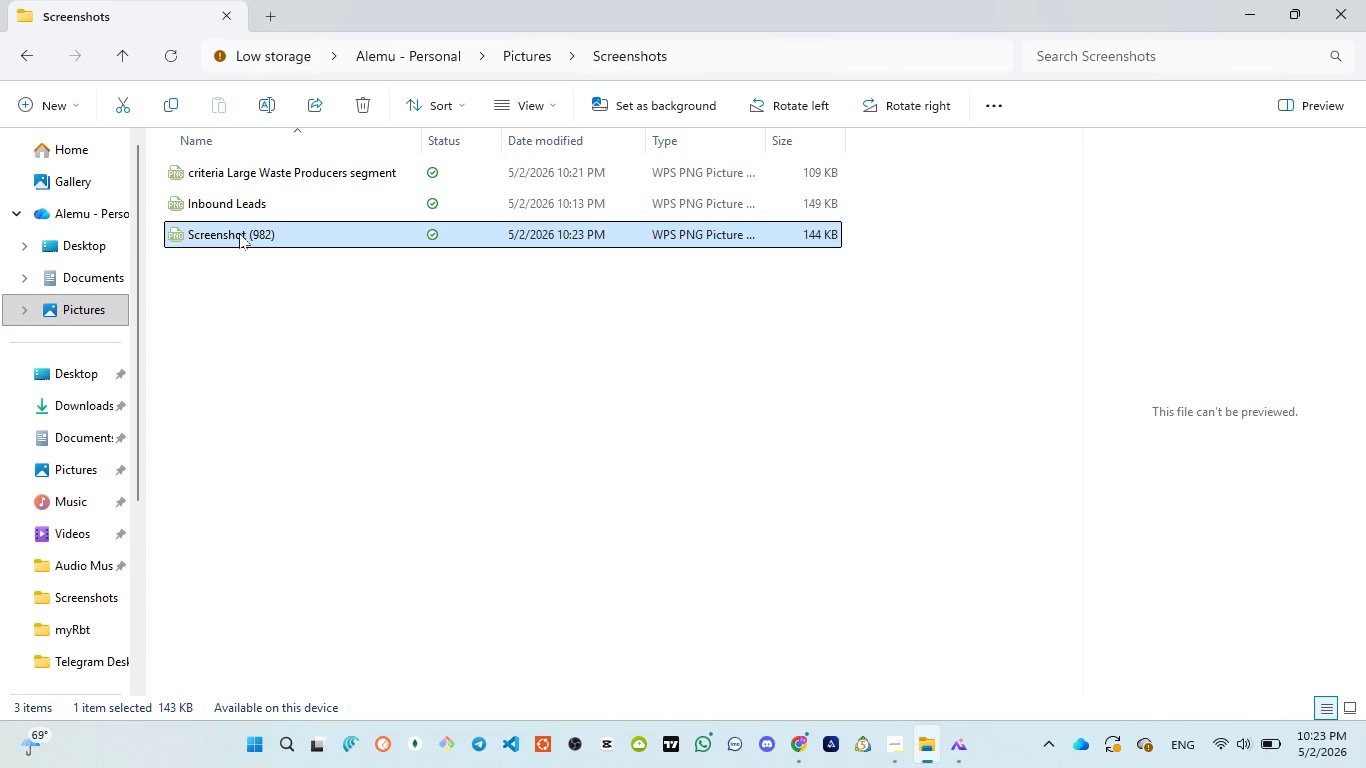 
left_click([238, 234])
 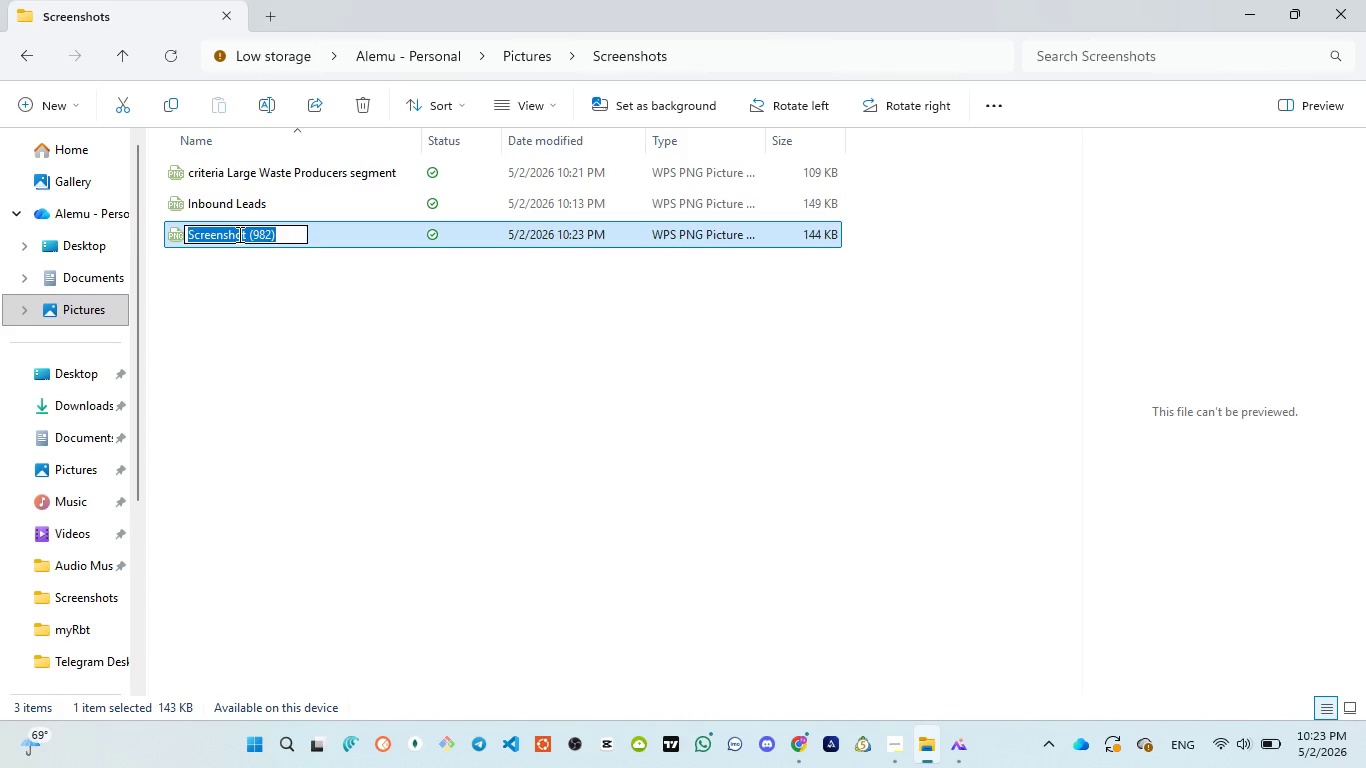 
key(Control+V)
 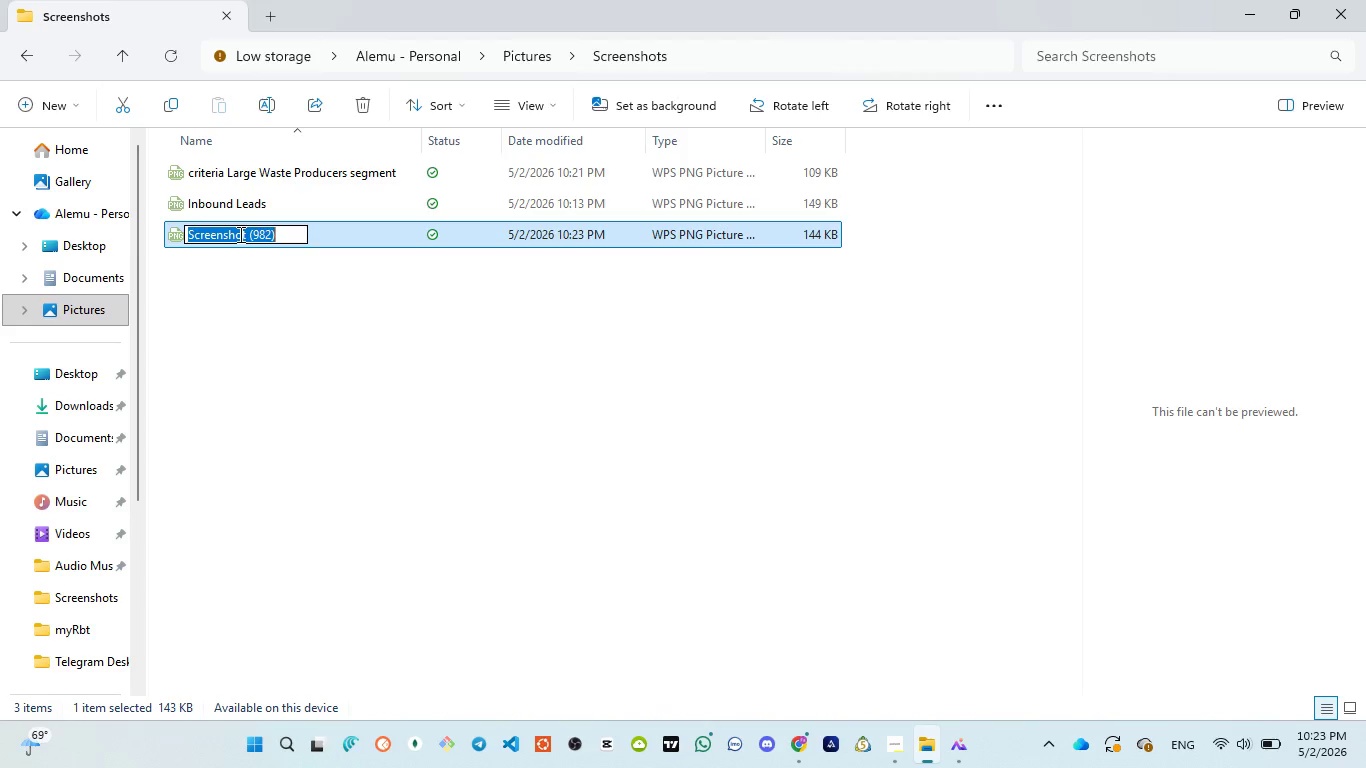 
key(Control+V)
 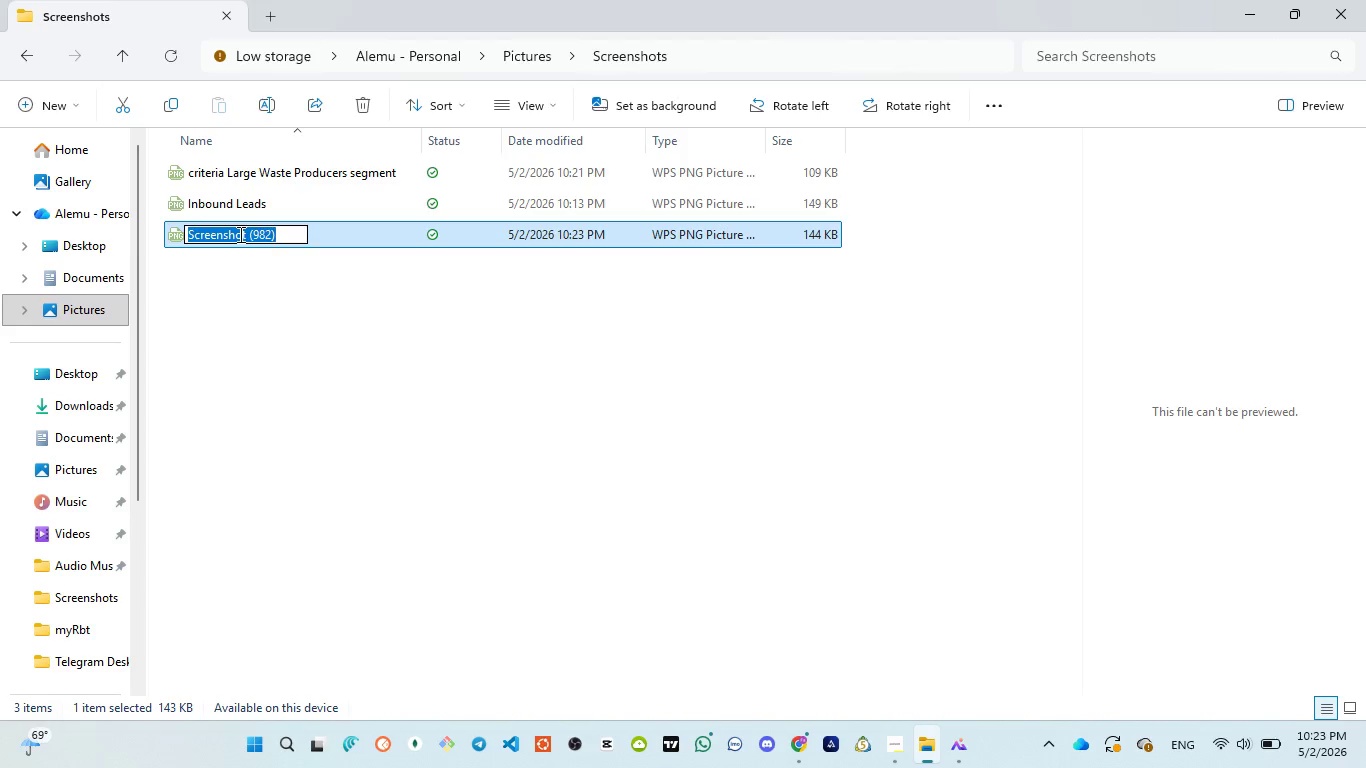 
key(Control+V)
 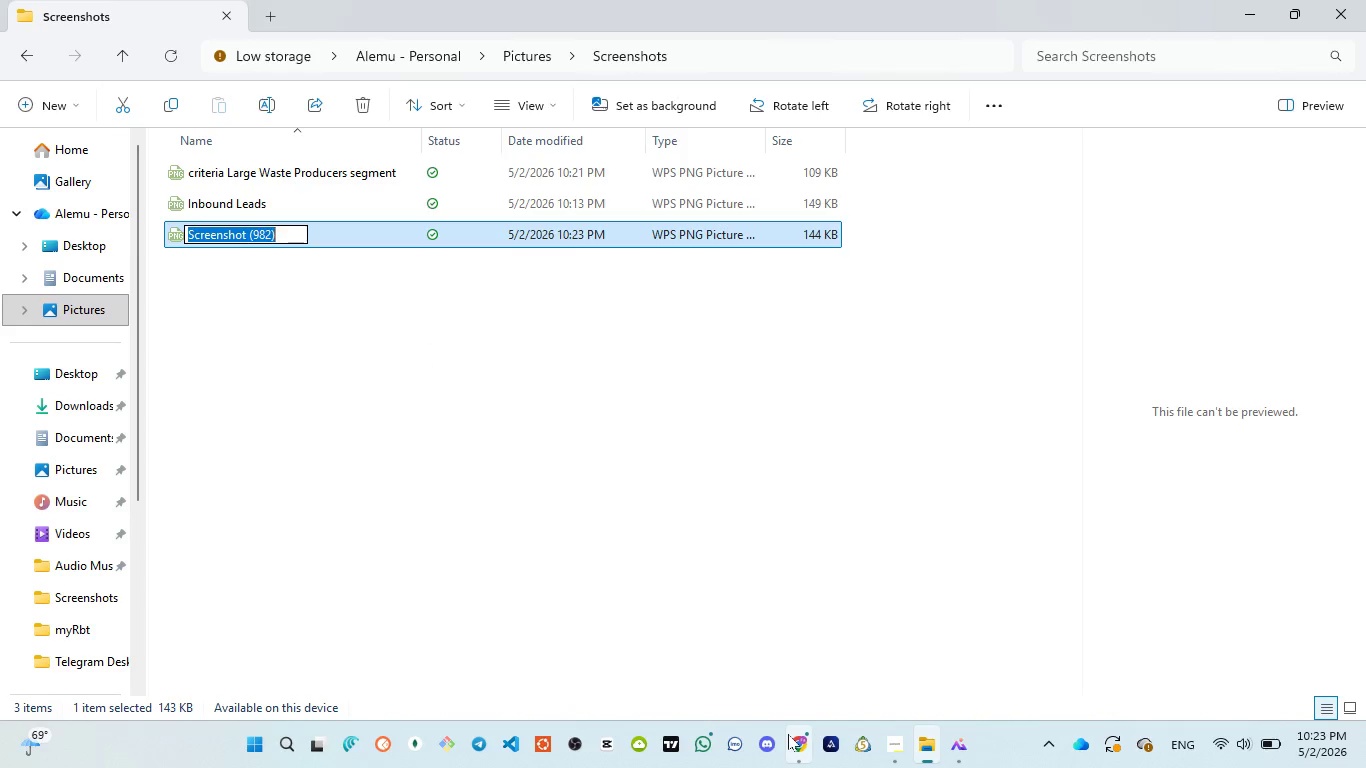 
left_click([800, 647])
 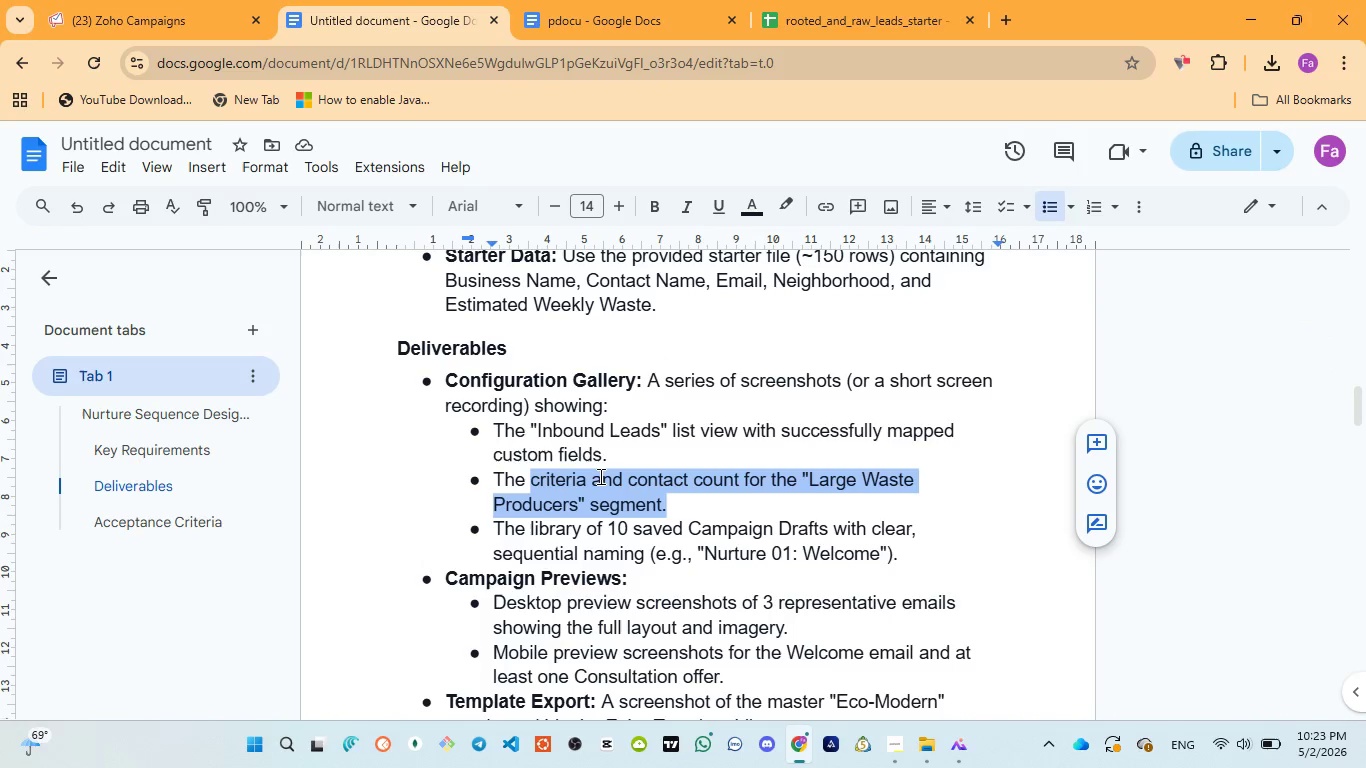 
key(Control+C)
 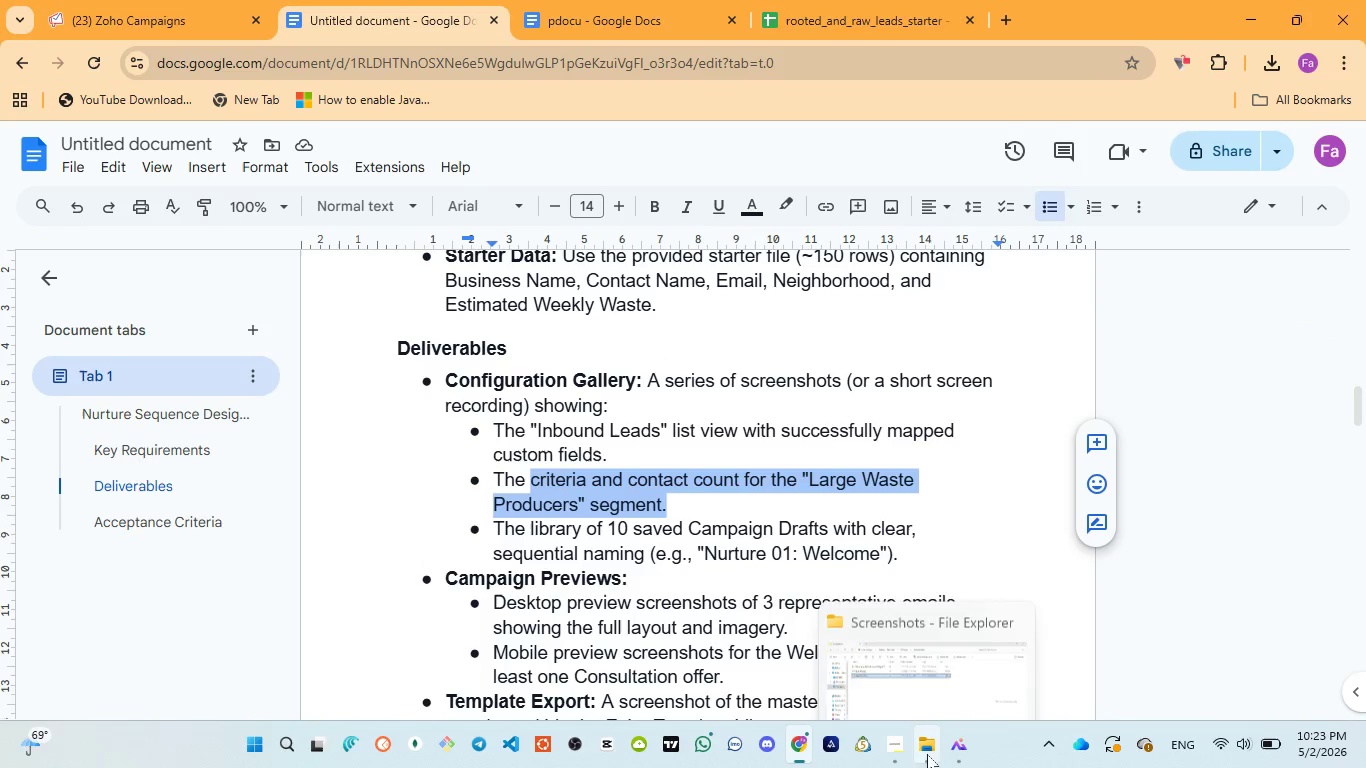 
left_click([933, 652])
 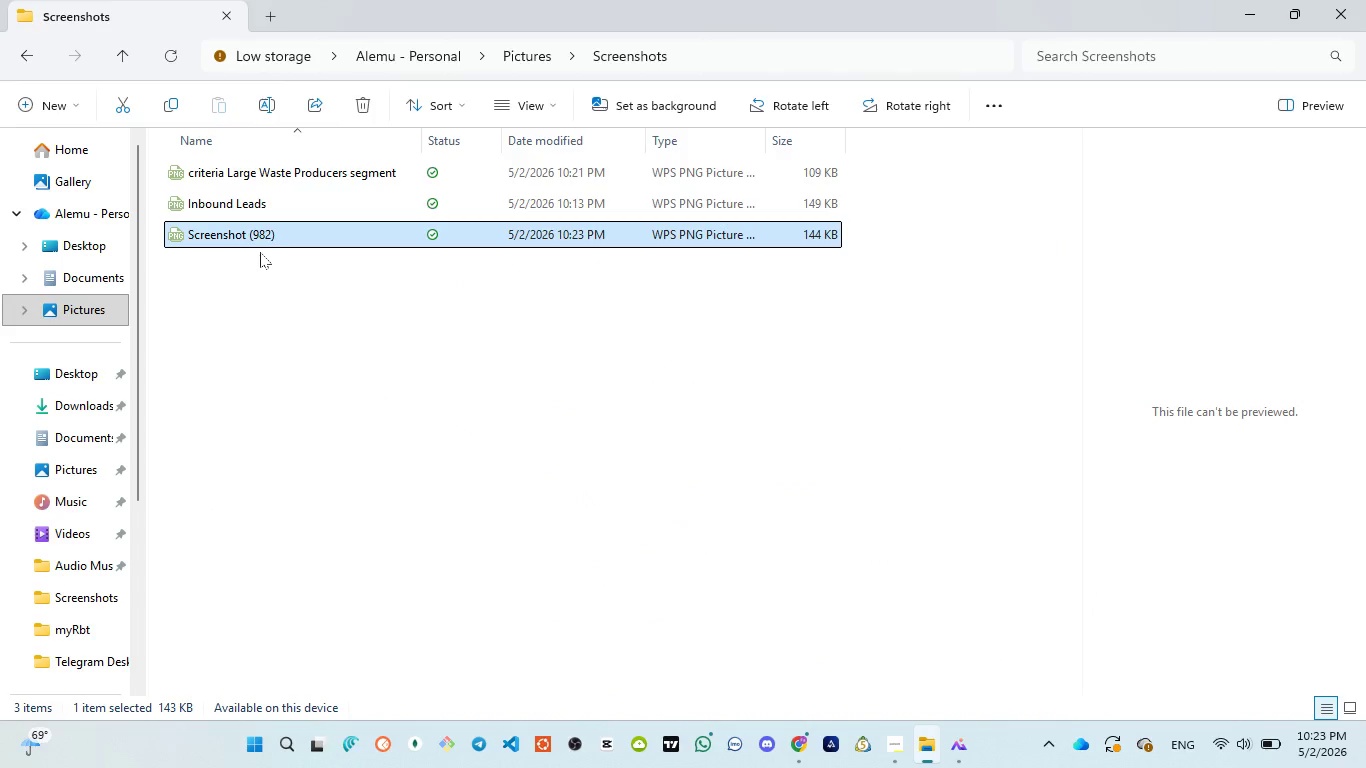 
left_click([273, 232])
 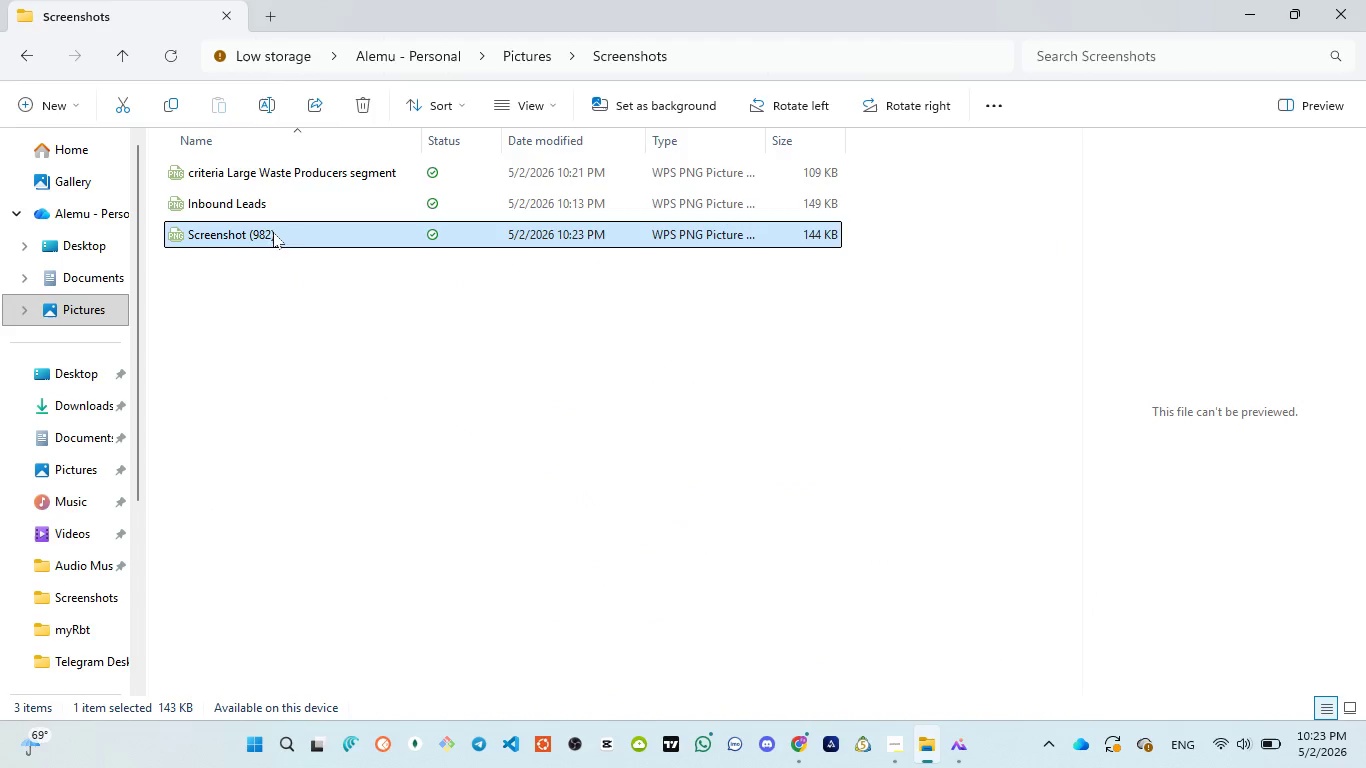 
left_click([273, 232])
 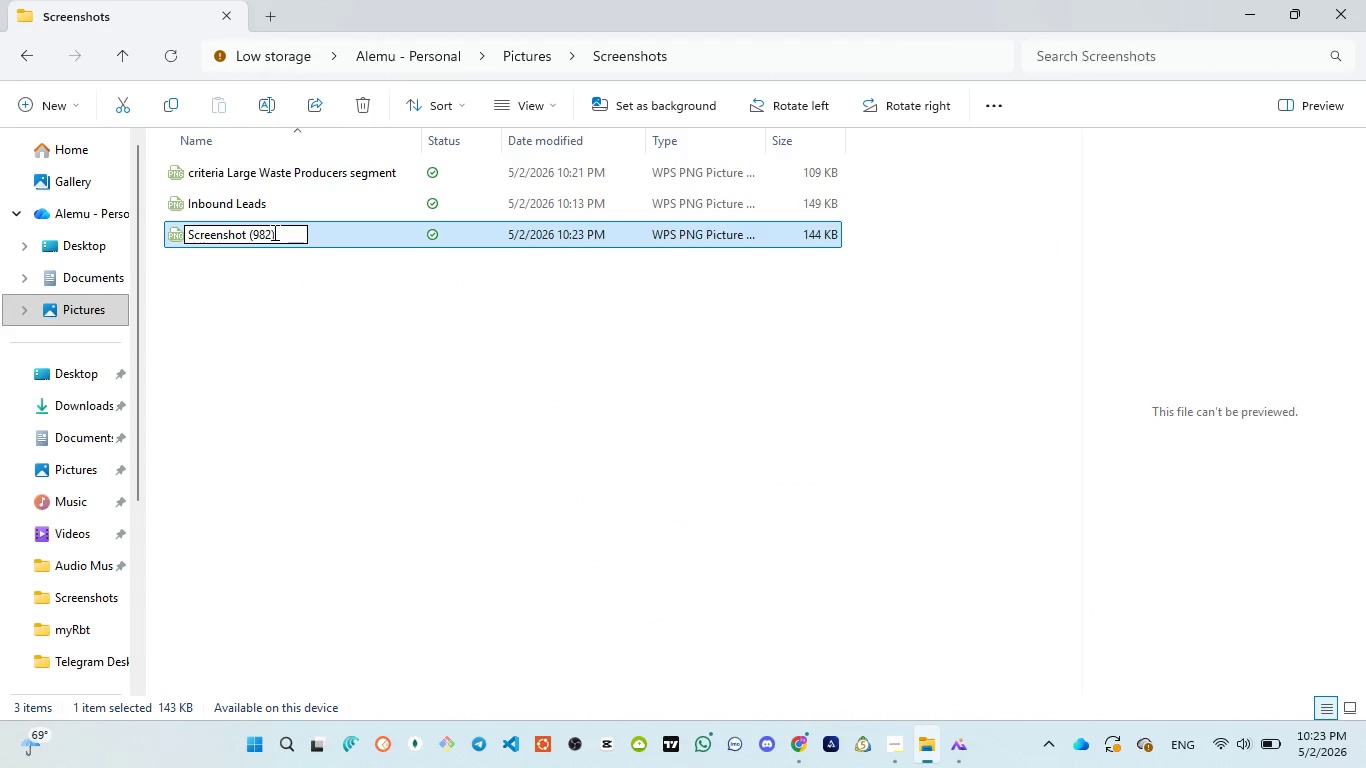 
key(Control+A)
 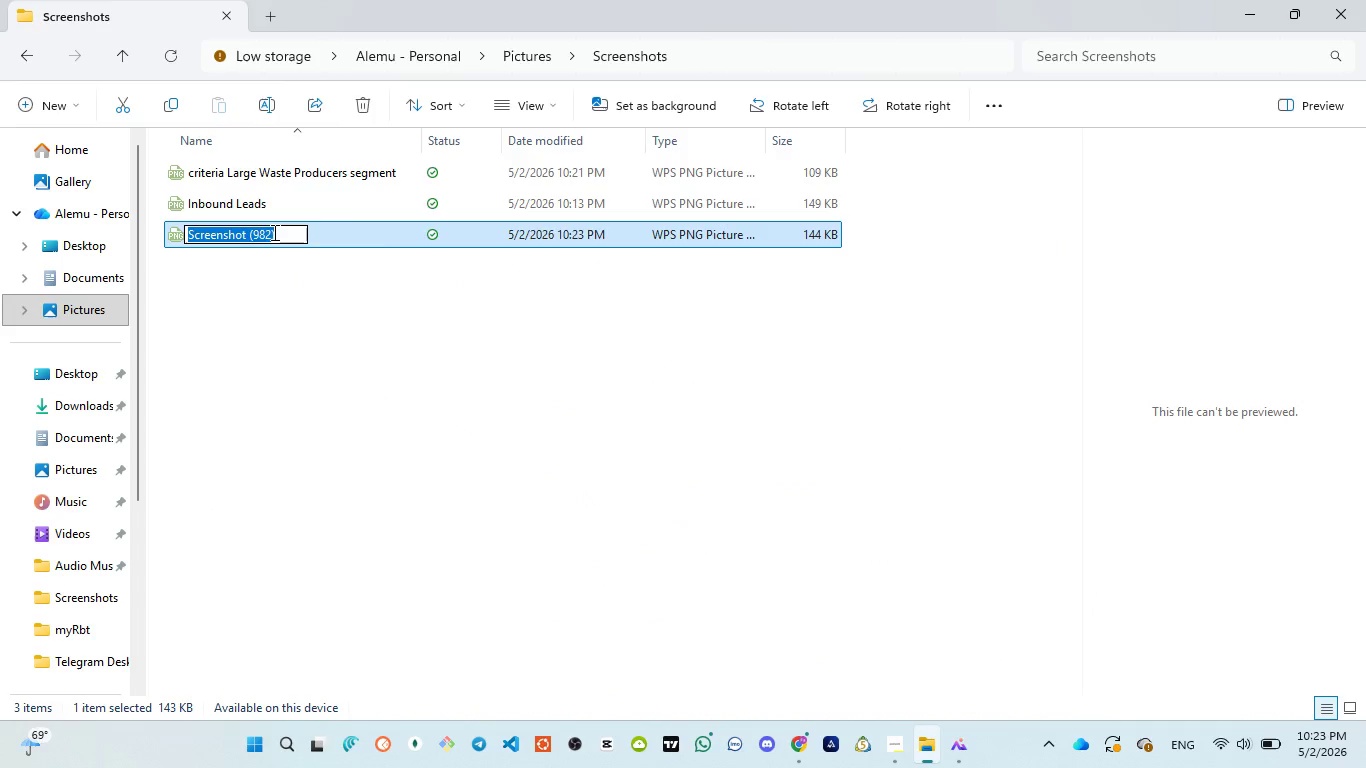 
key(Control+V)
 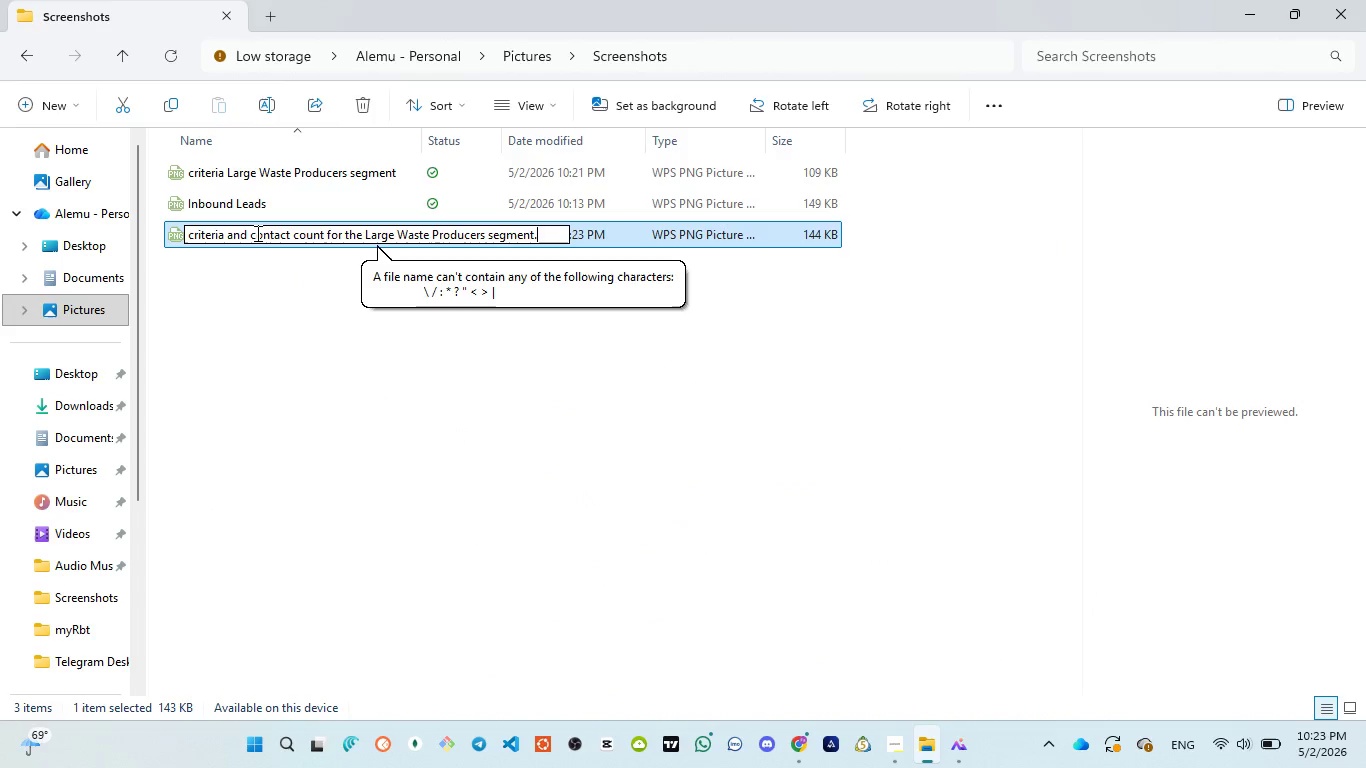 
left_click_drag(start_coordinate=[251, 231], to_coordinate=[176, 241])
 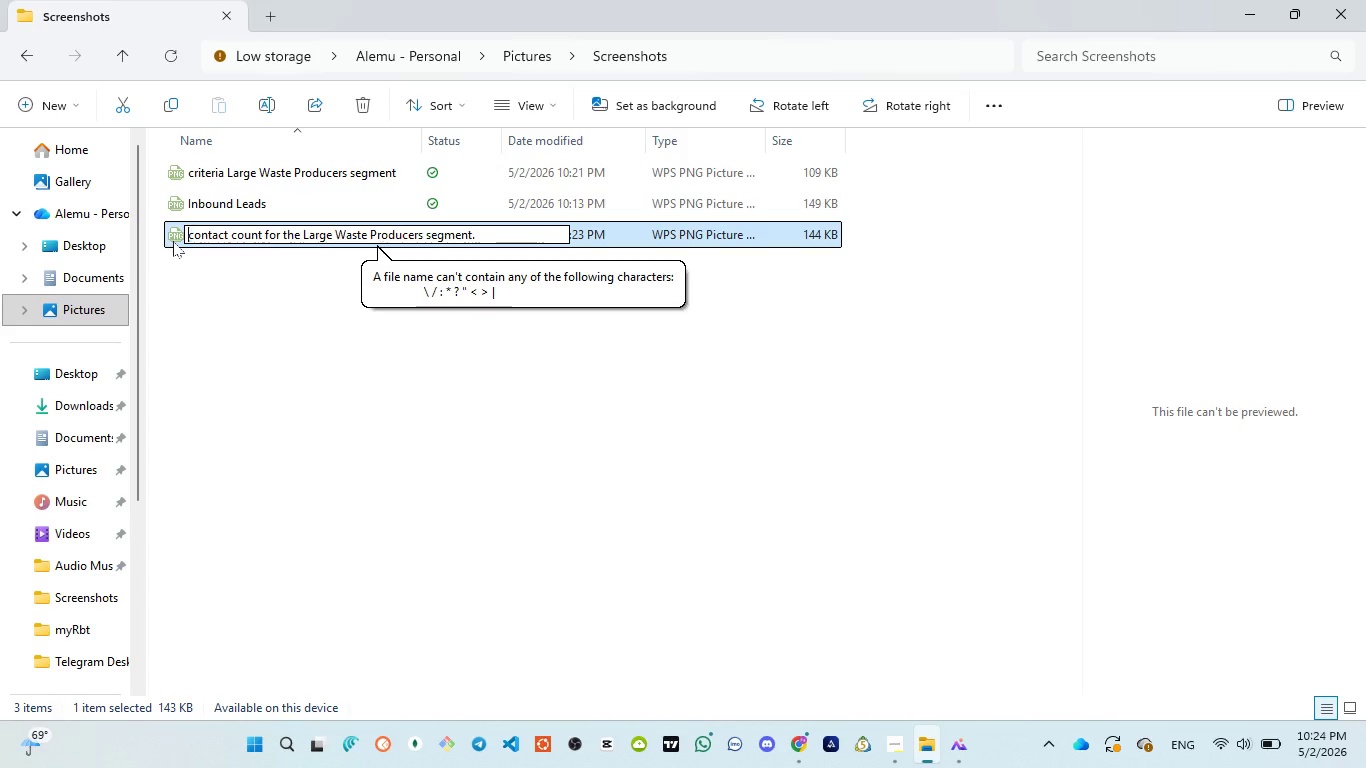 
key(Backspace)
 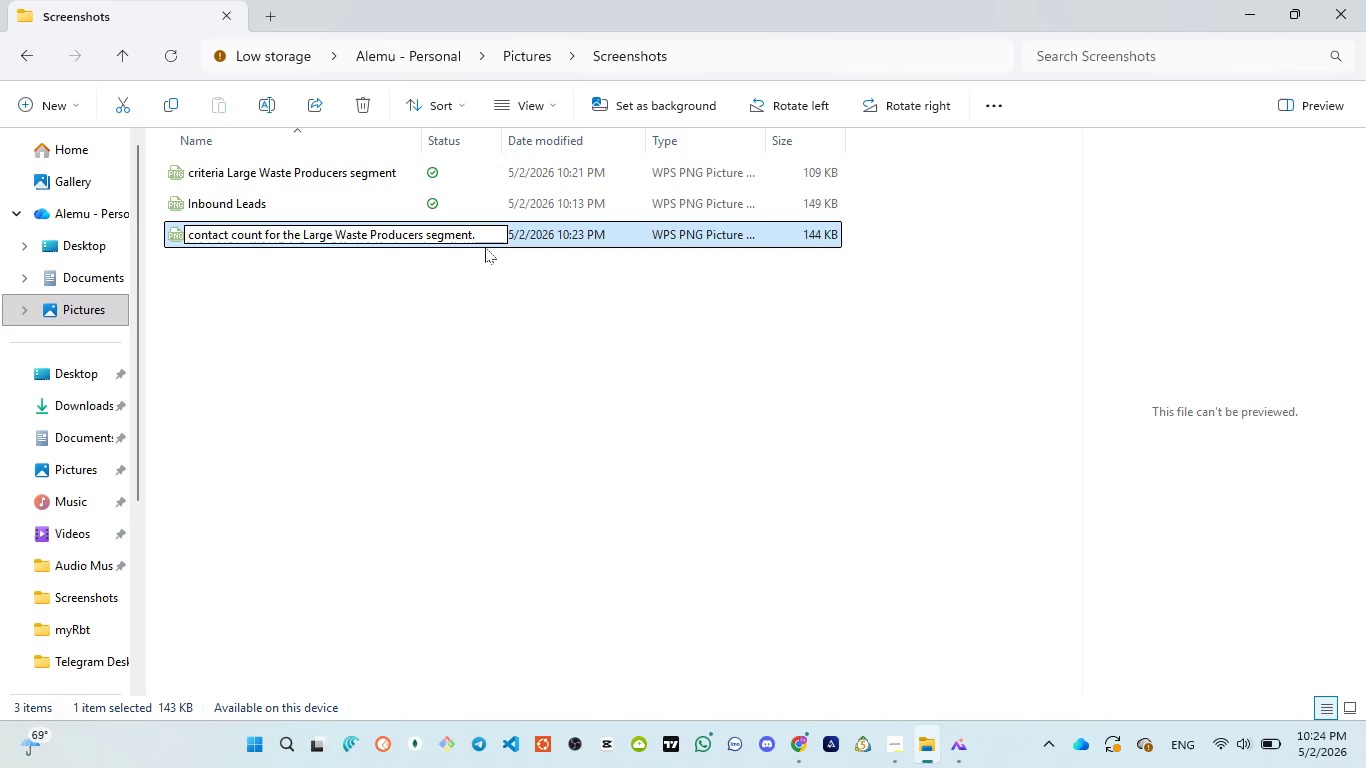 
left_click([487, 238])
 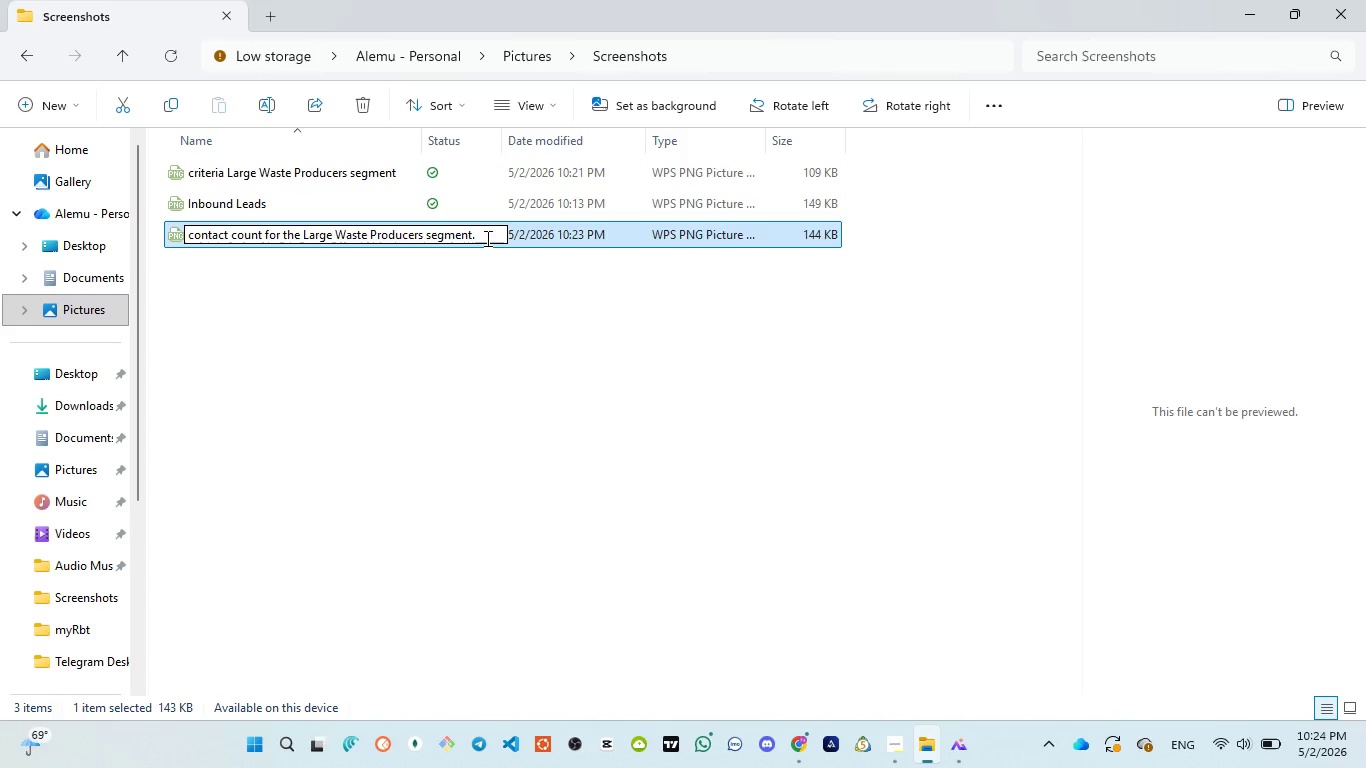 
key(Backspace)
 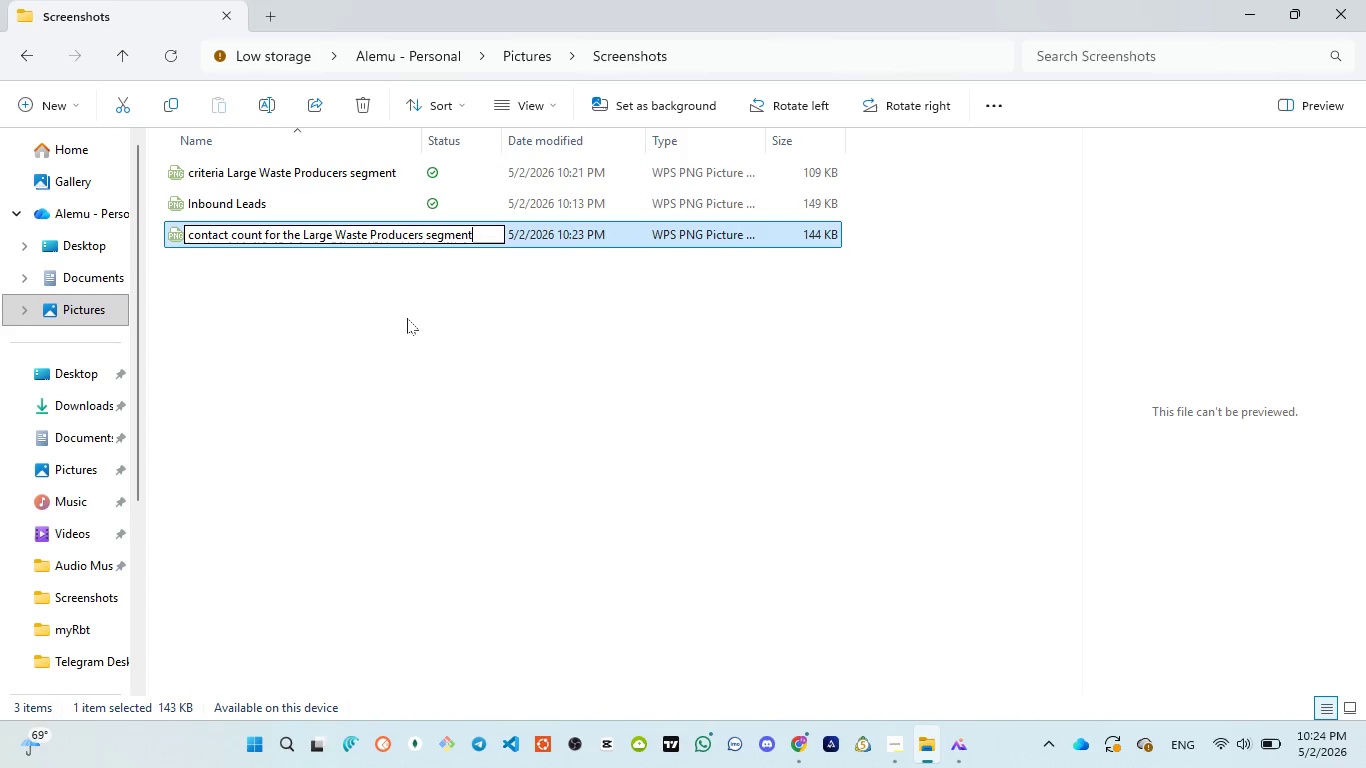 
left_click([407, 319])
 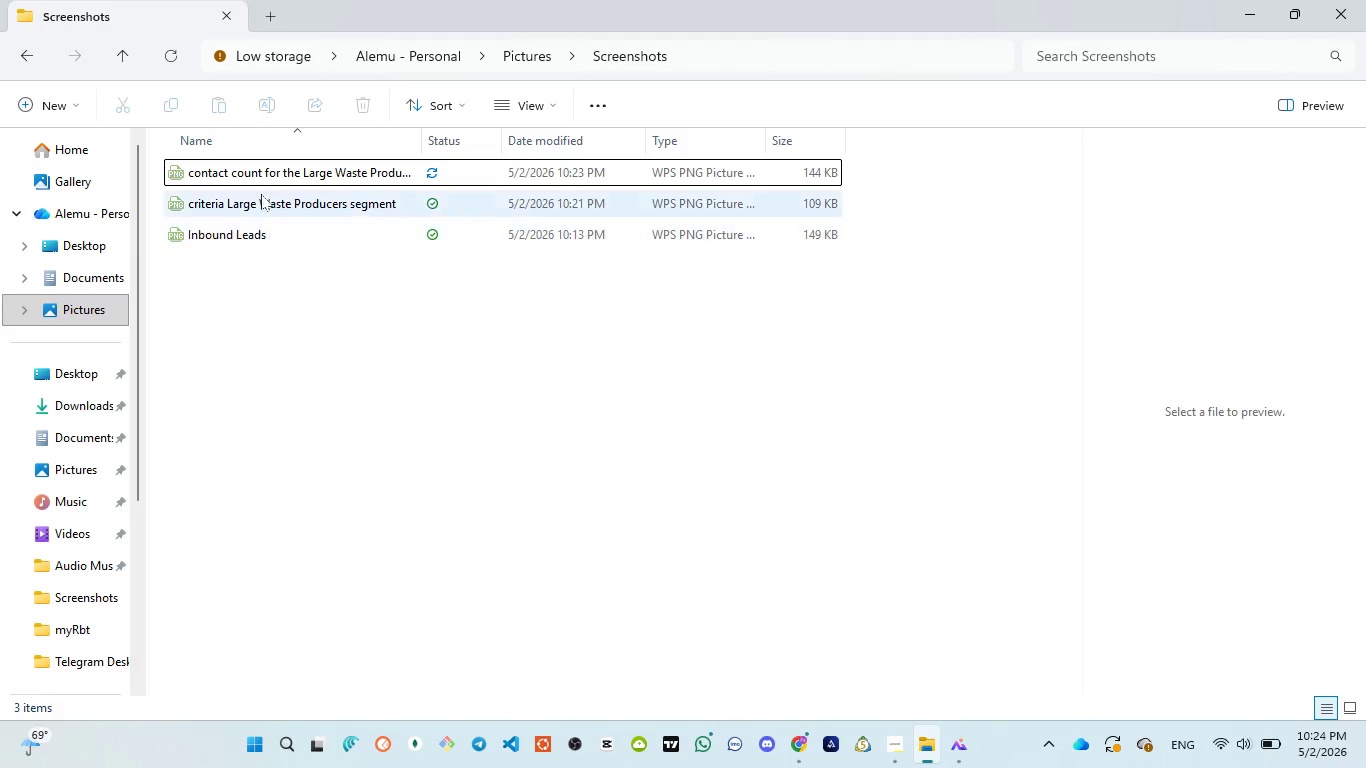 
double_click([275, 174])
 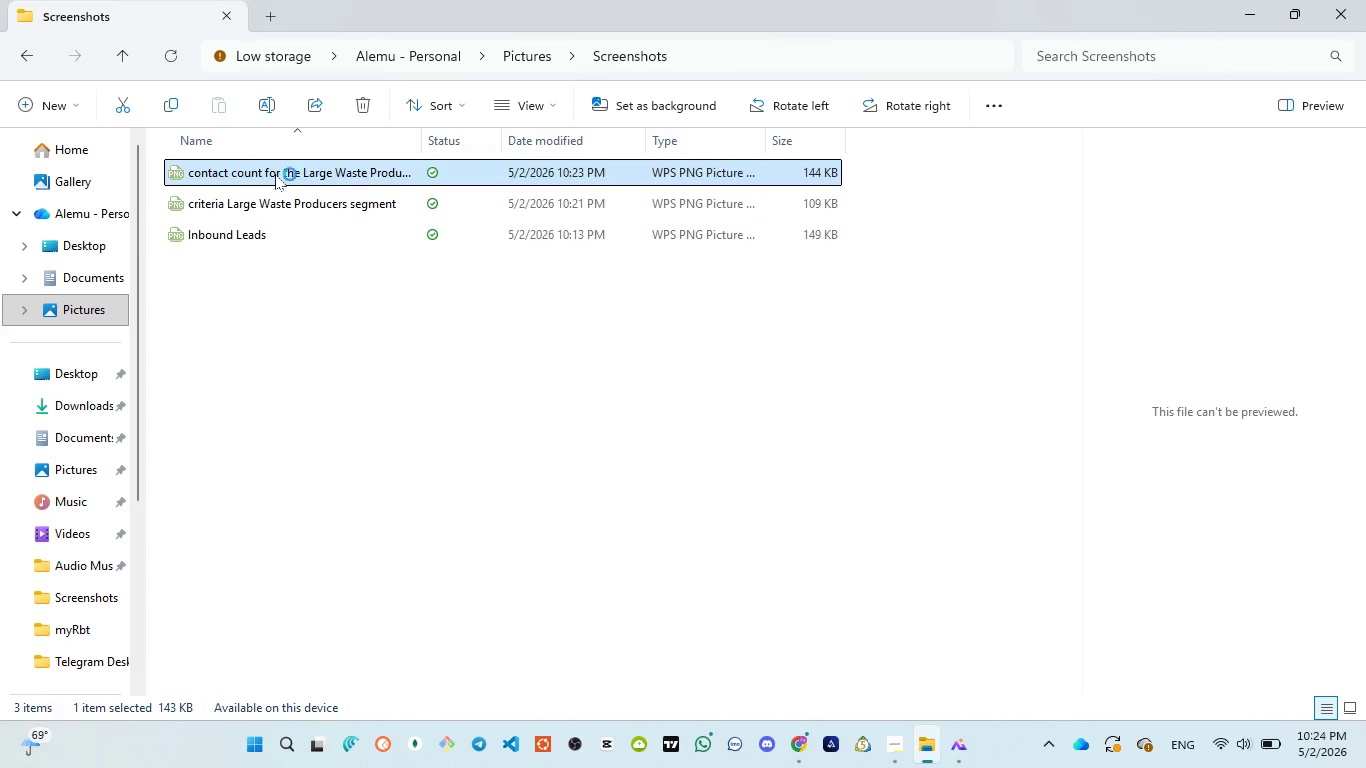 
triple_click([275, 174])
 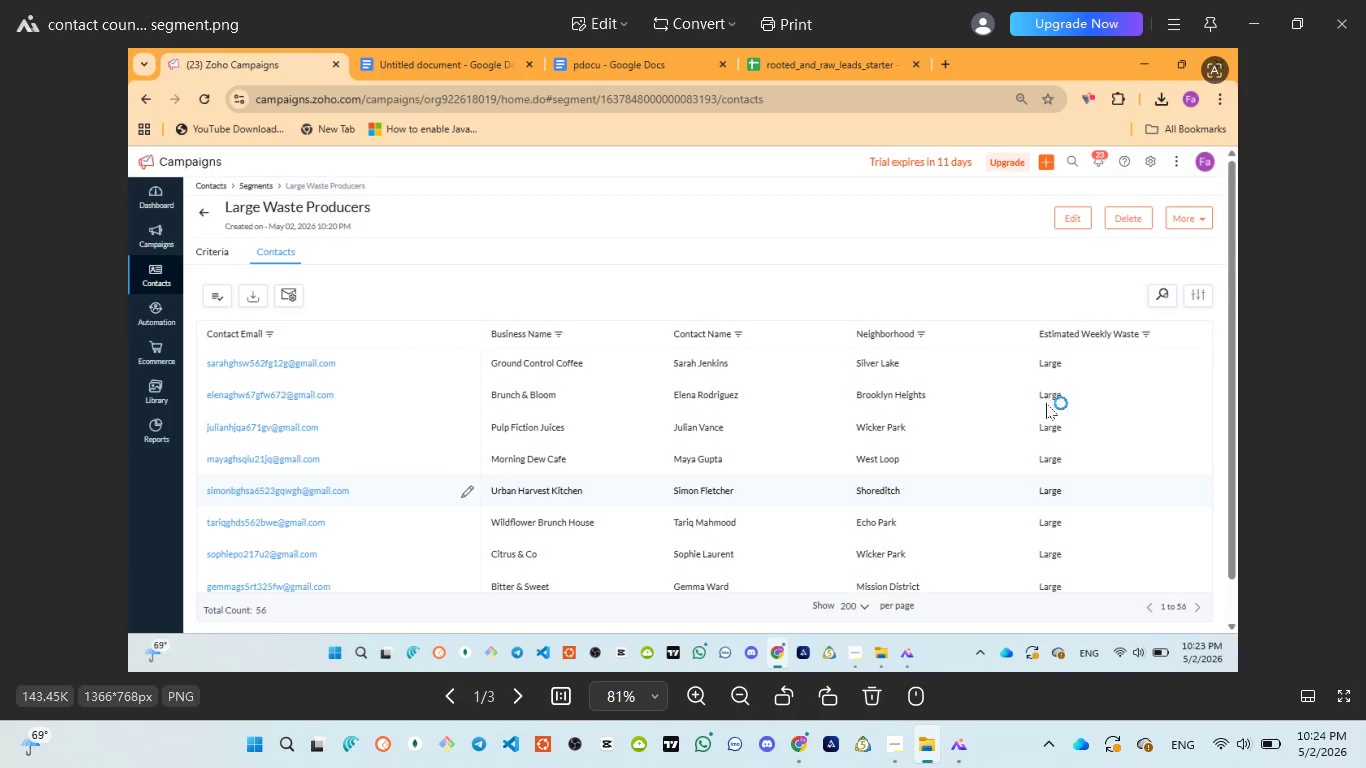 
wait(11.69)
 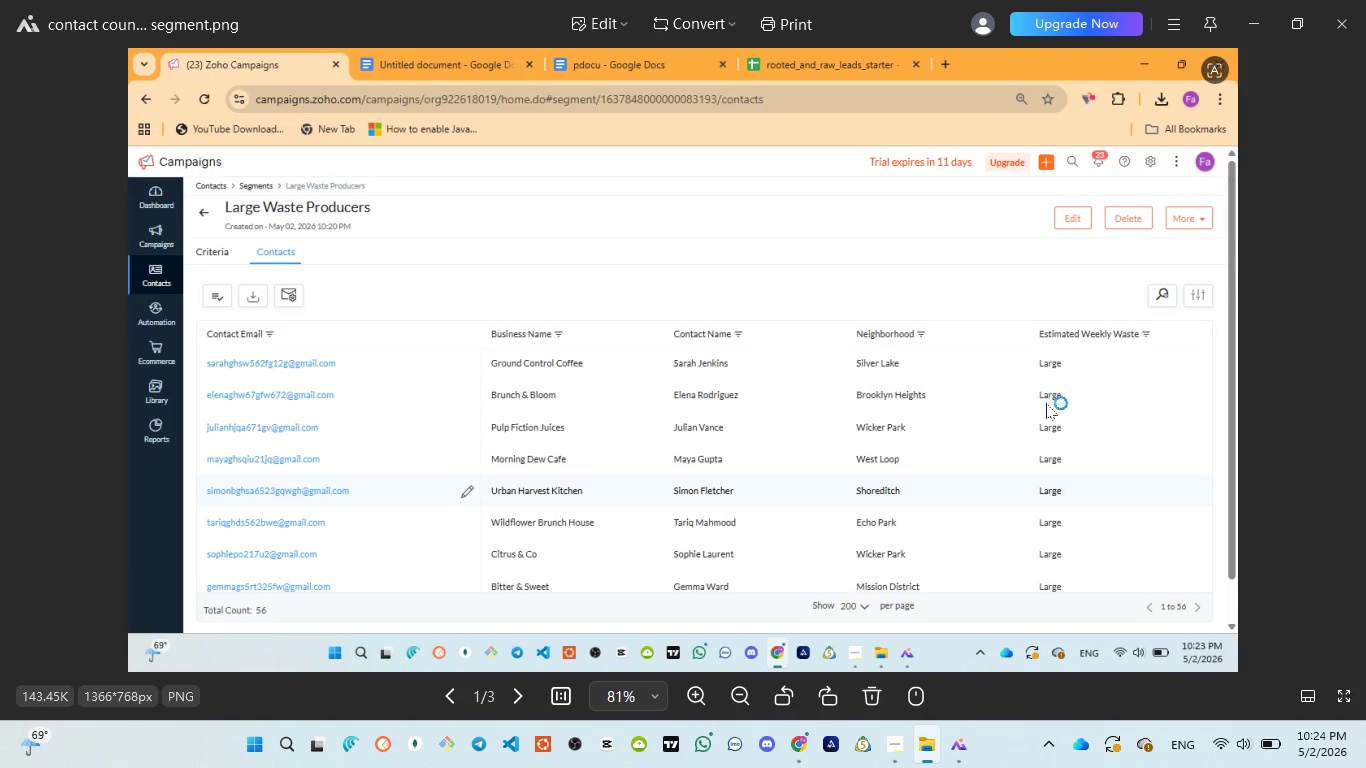 
left_click([1330, 26])
 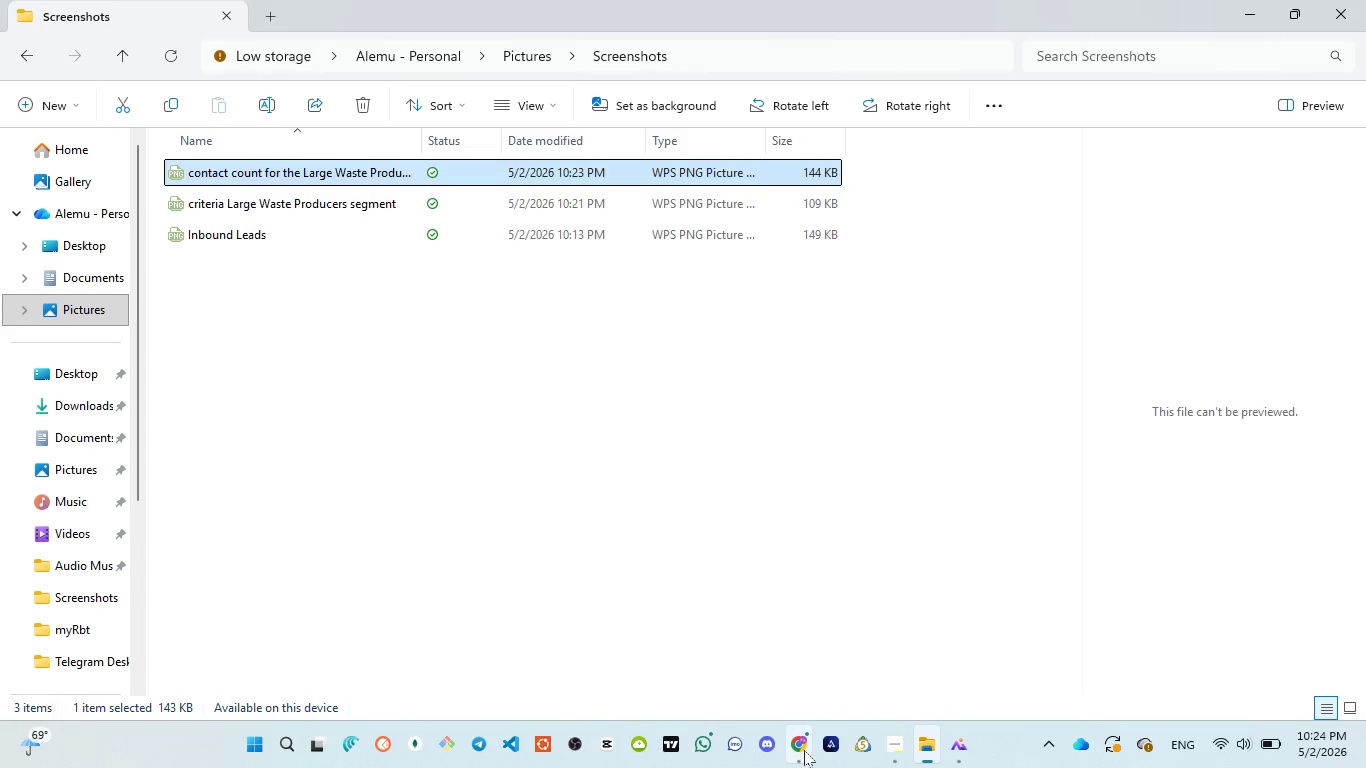 
left_click([813, 604])
 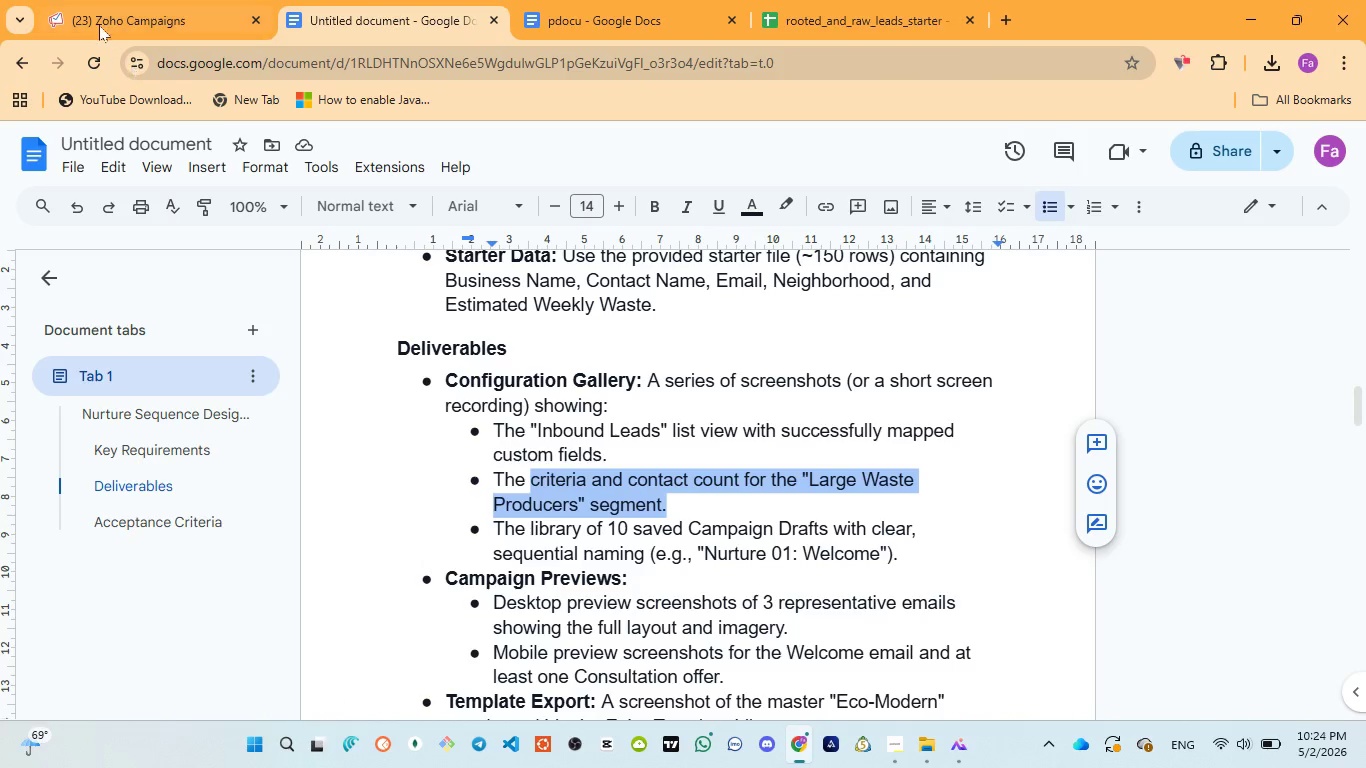 
left_click([99, 18])
 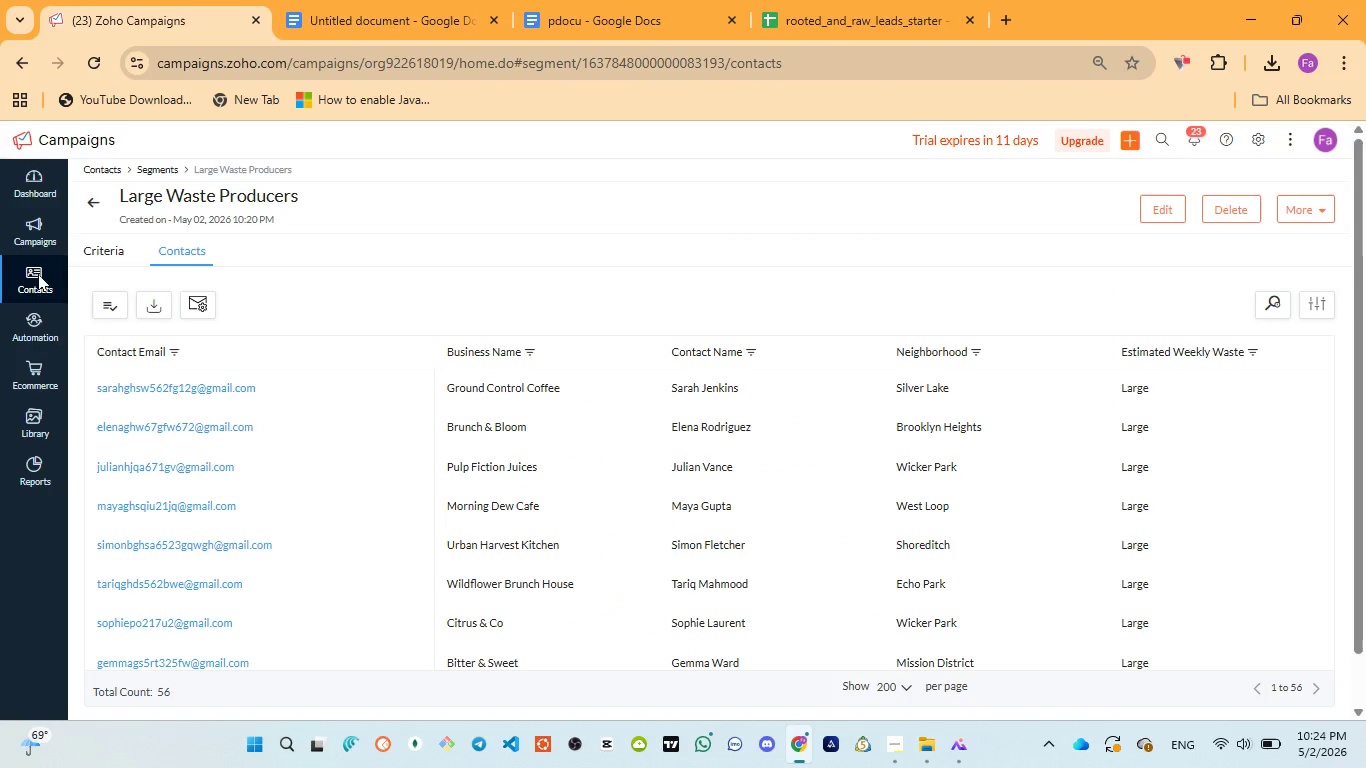 
left_click([41, 274])
 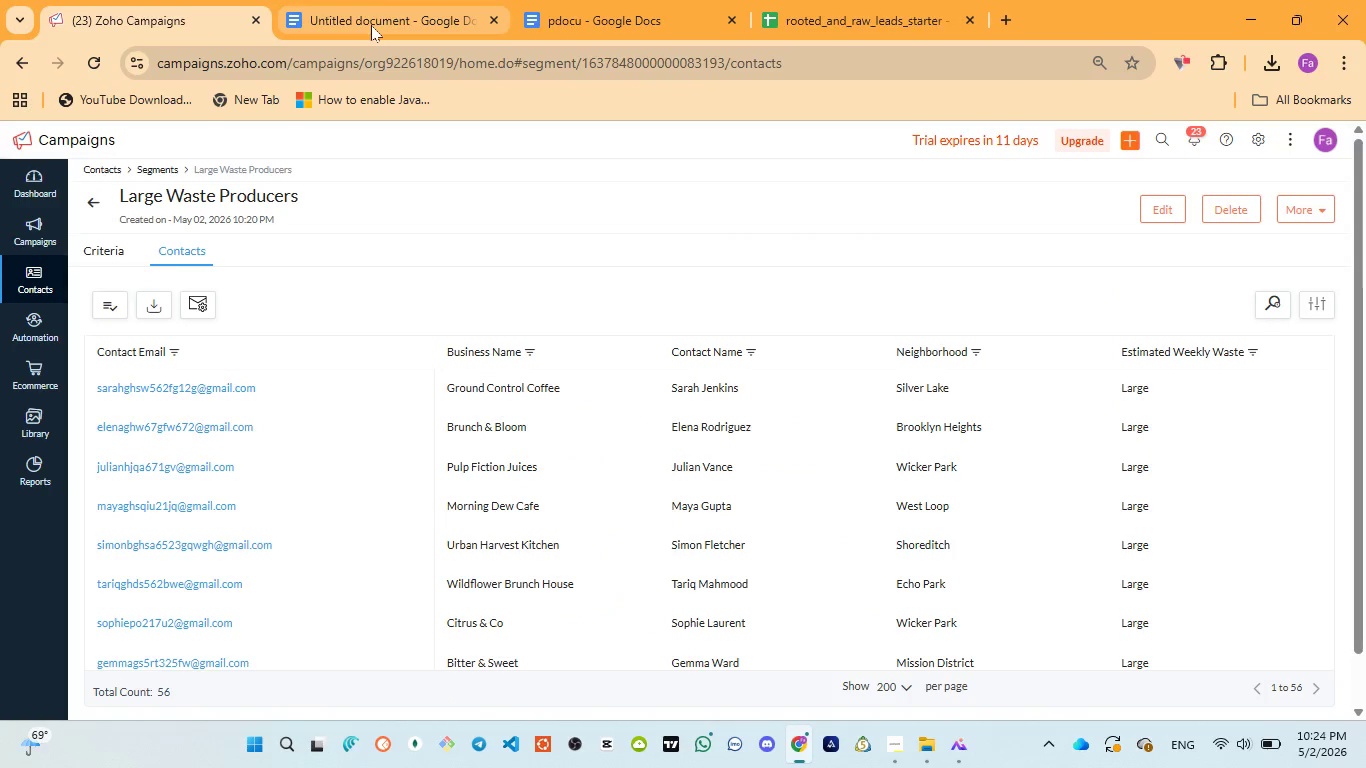 
left_click([555, 25])
 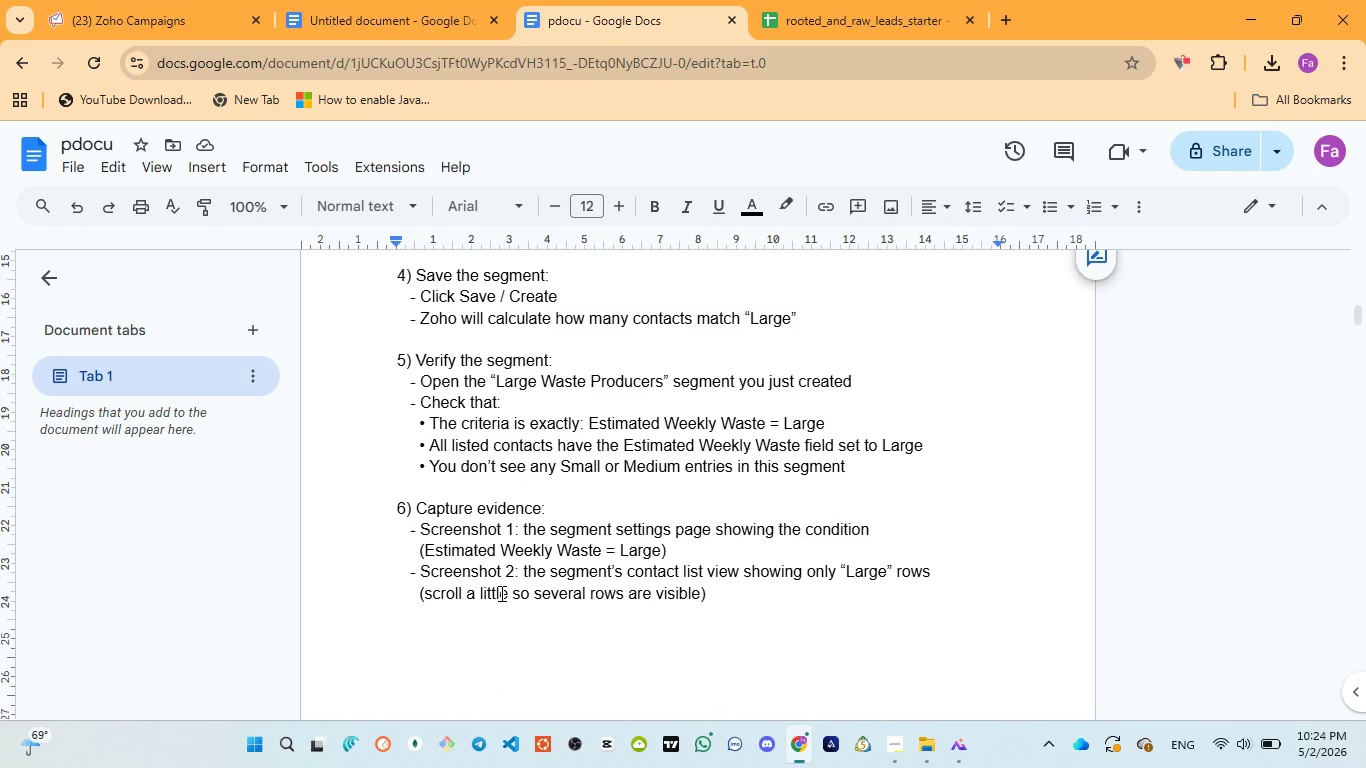 
scroll: coordinate [500, 594], scroll_direction: down, amount: 4.0
 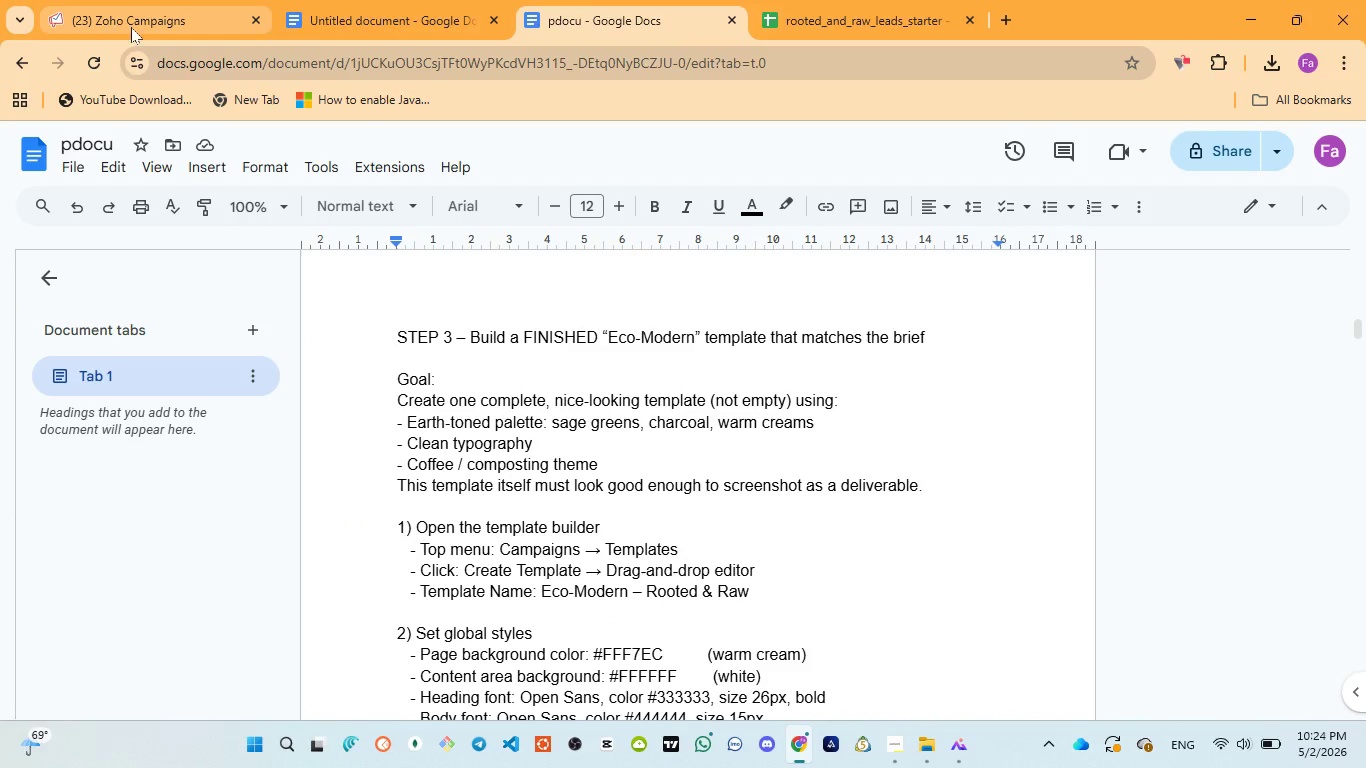 
left_click([350, 16])
 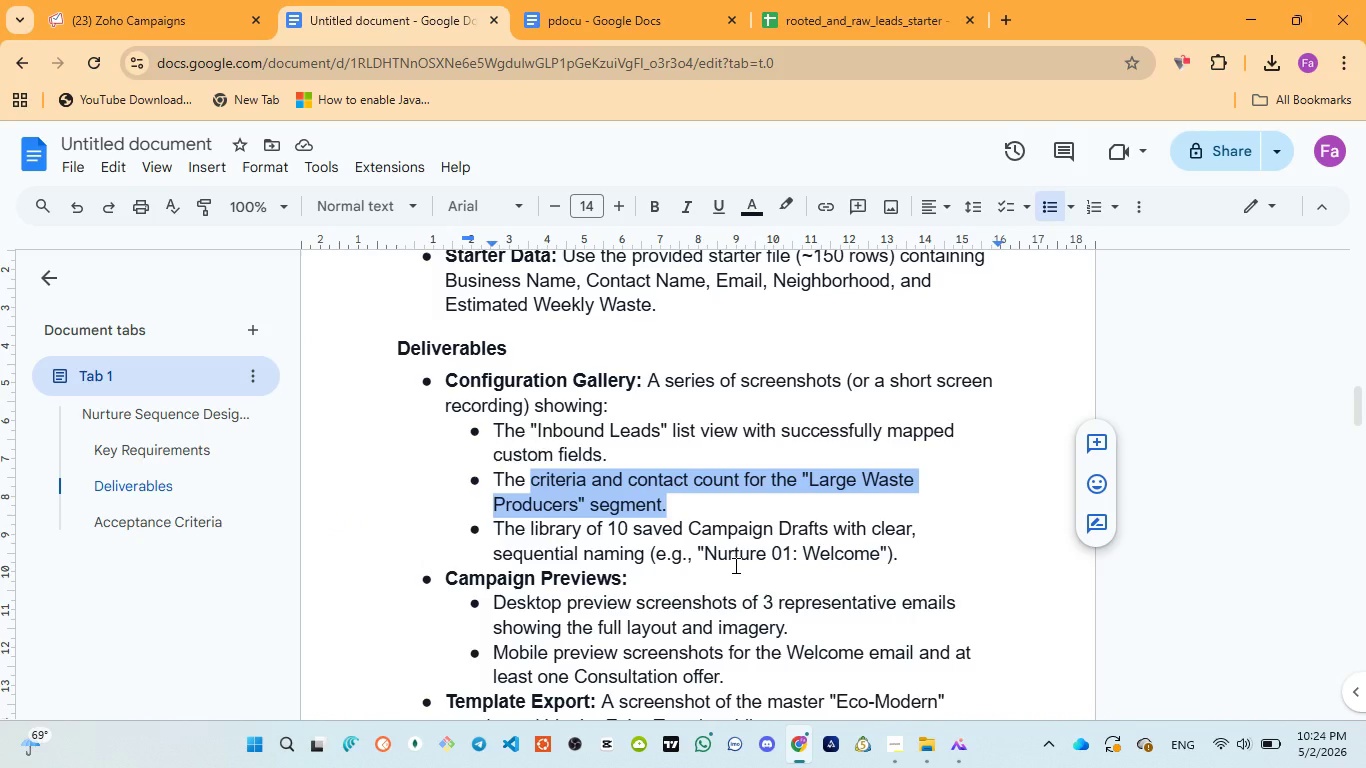 
wait(7.39)
 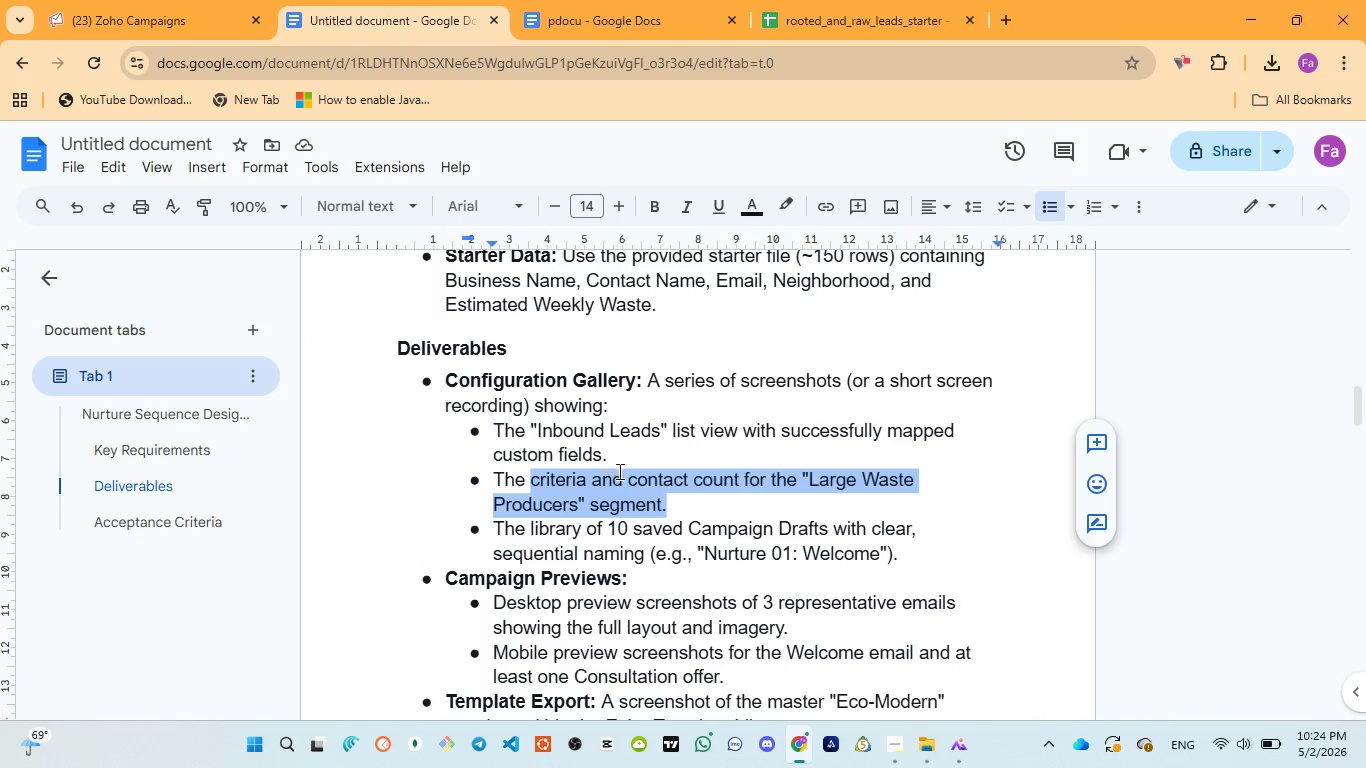 
scroll: coordinate [734, 569], scroll_direction: down, amount: 1.0
 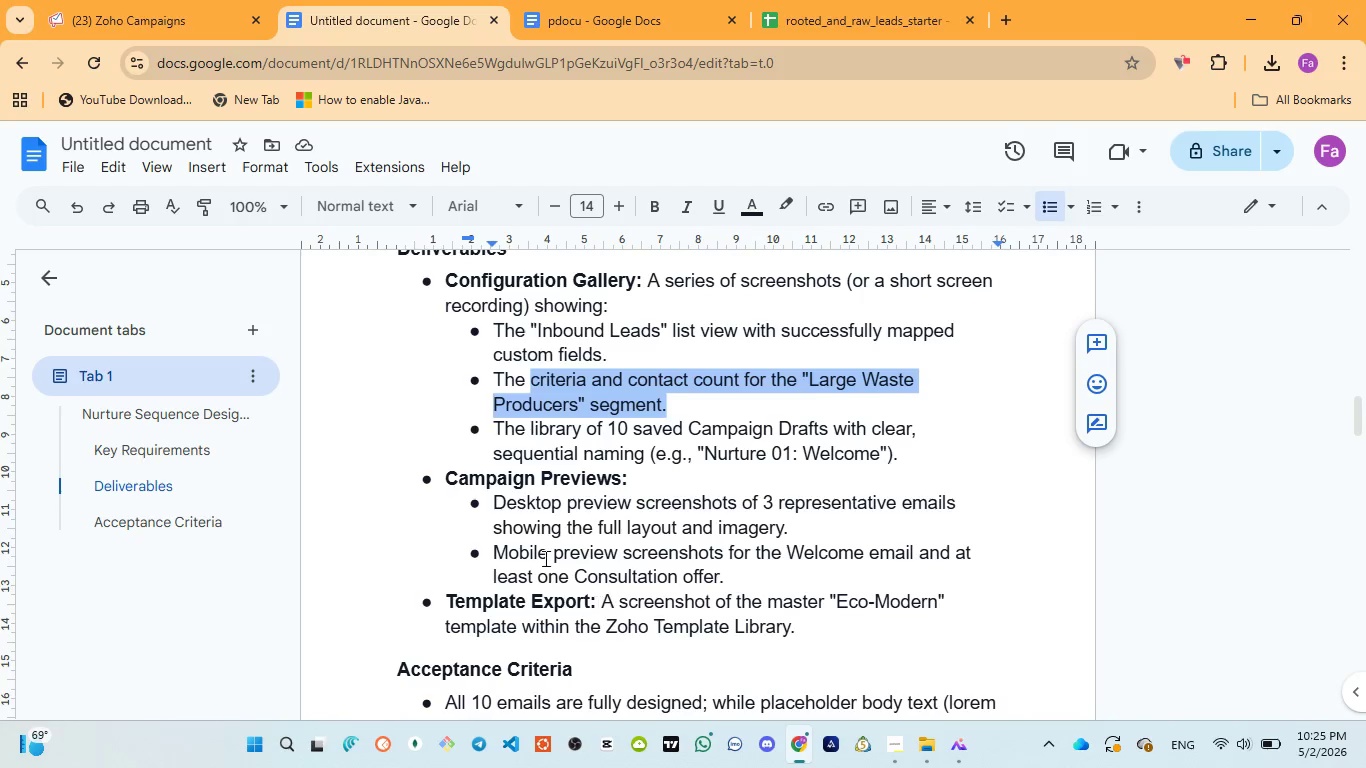 
wait(44.87)
 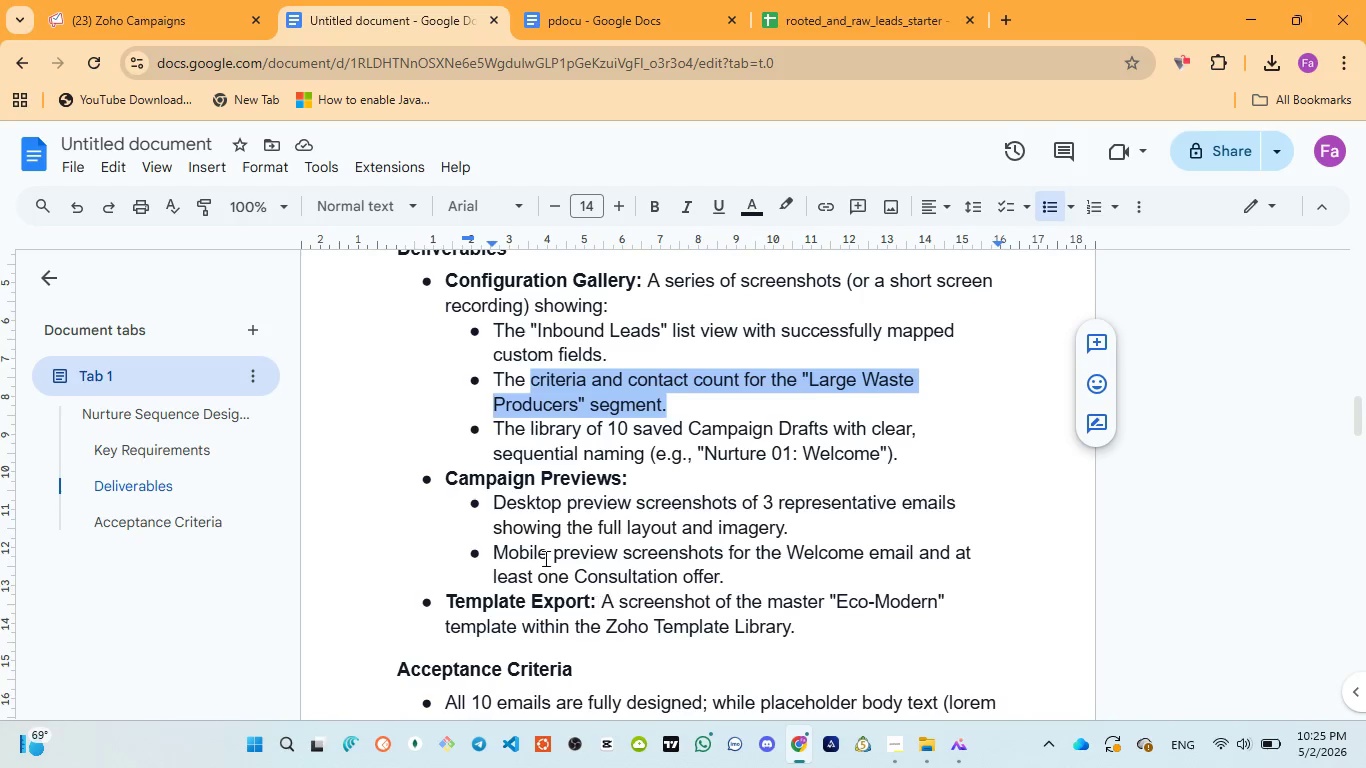 
left_click([32, 280])
 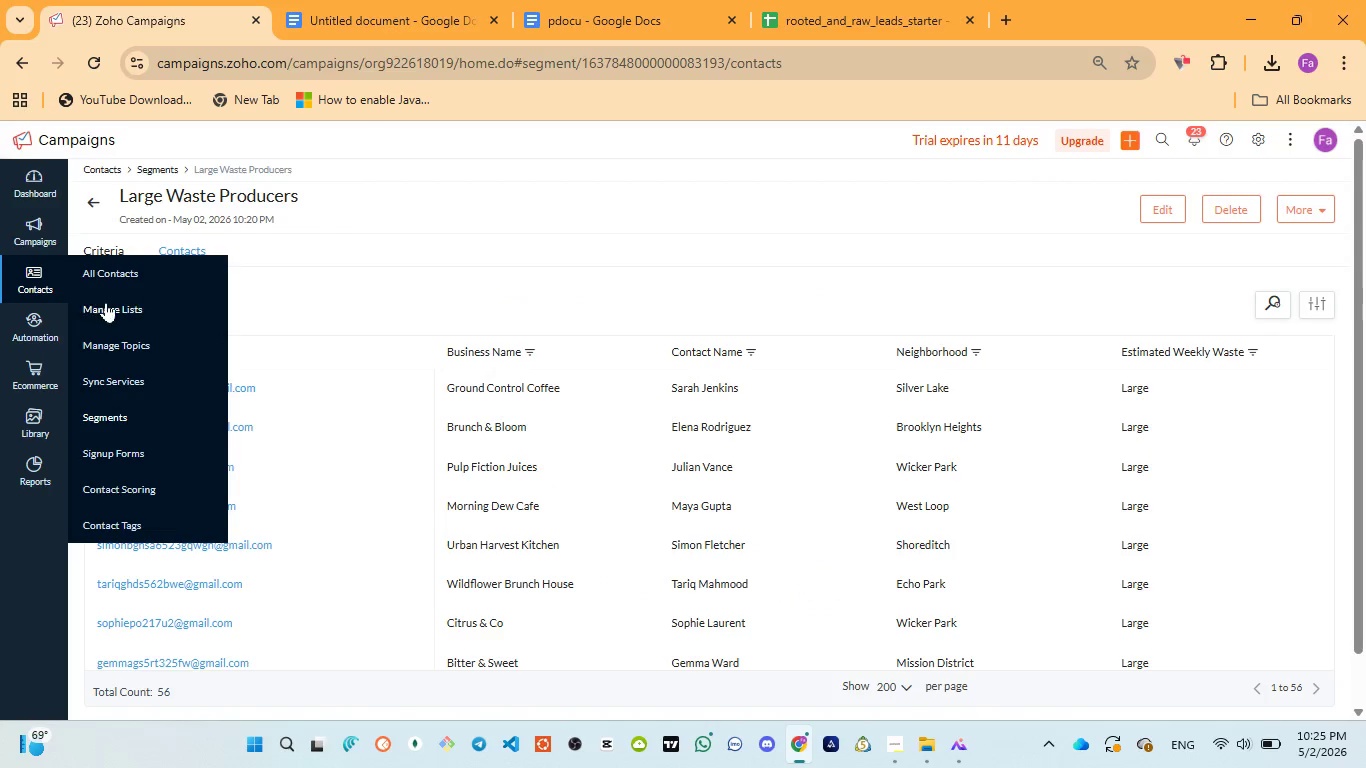 
left_click([109, 302])
 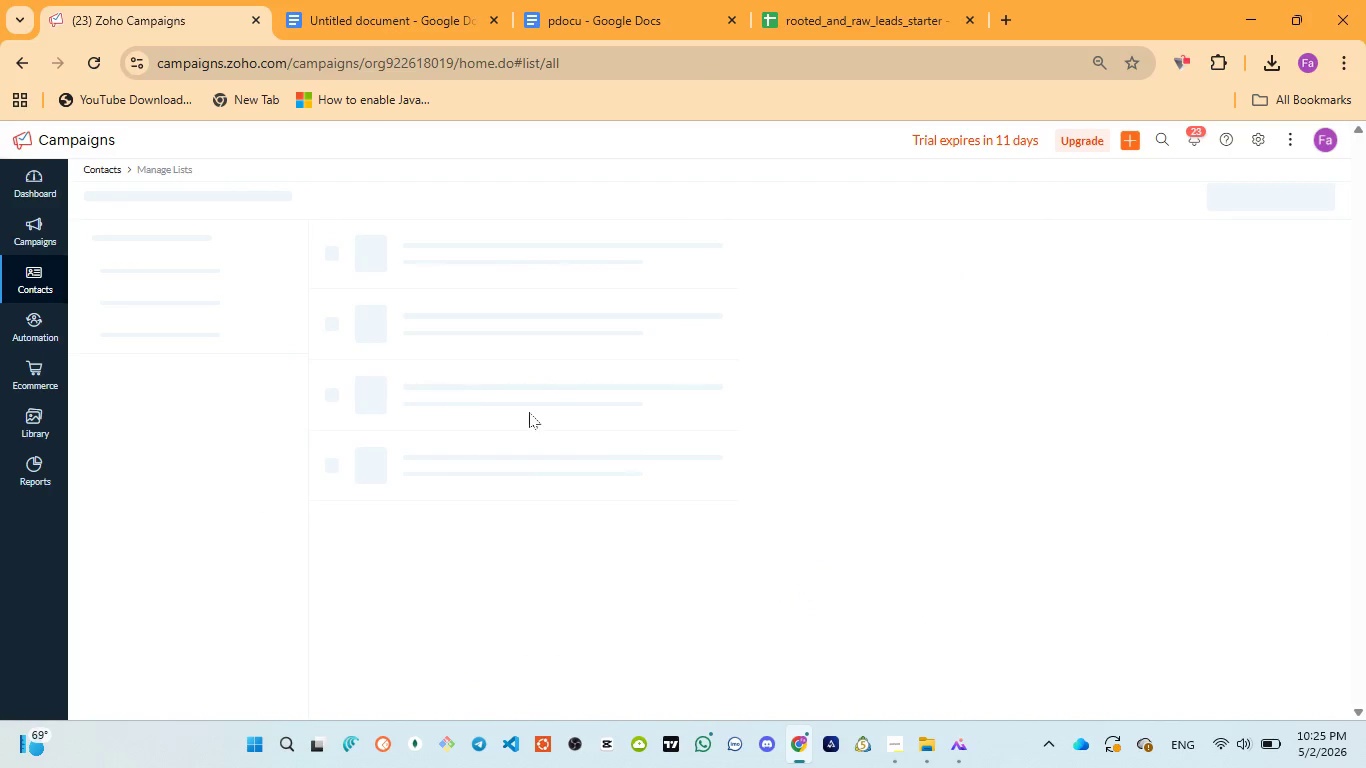 
mouse_move([854, 453])
 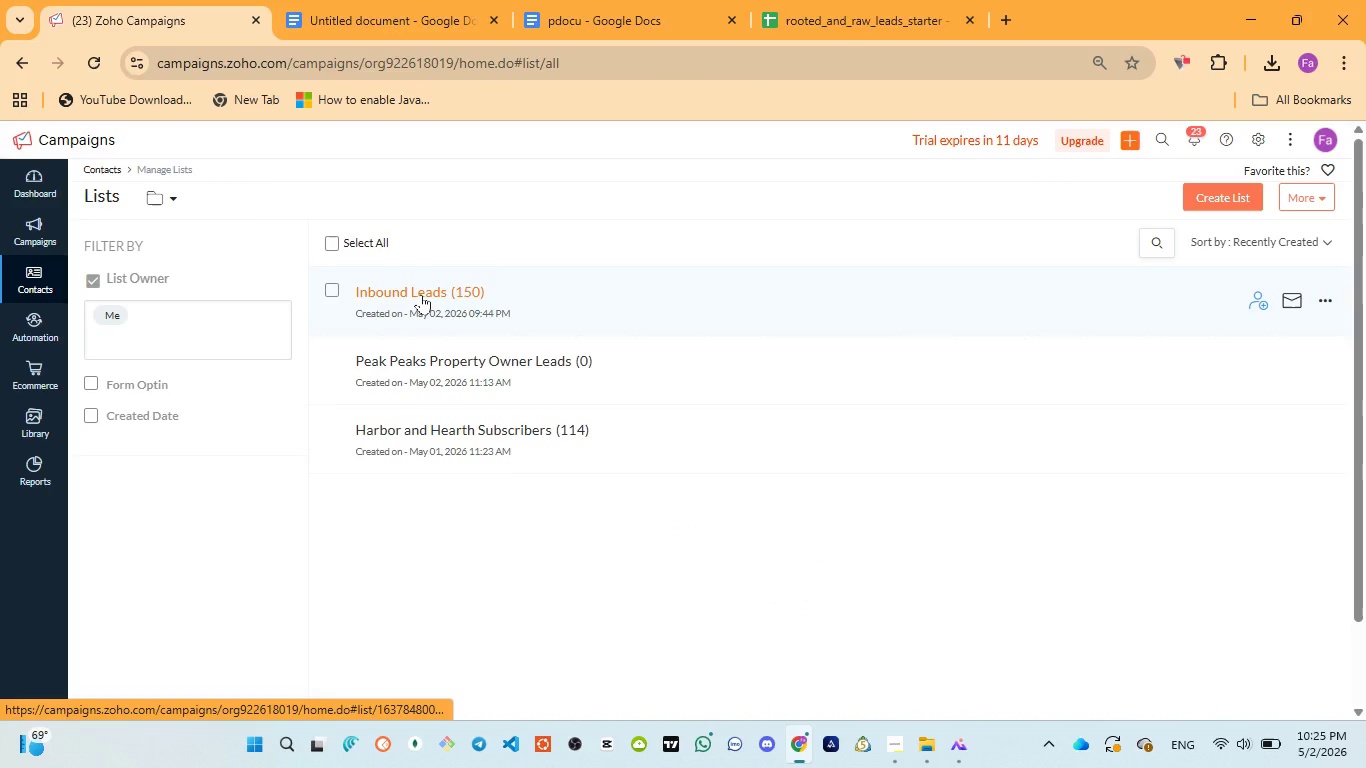 
left_click([420, 293])
 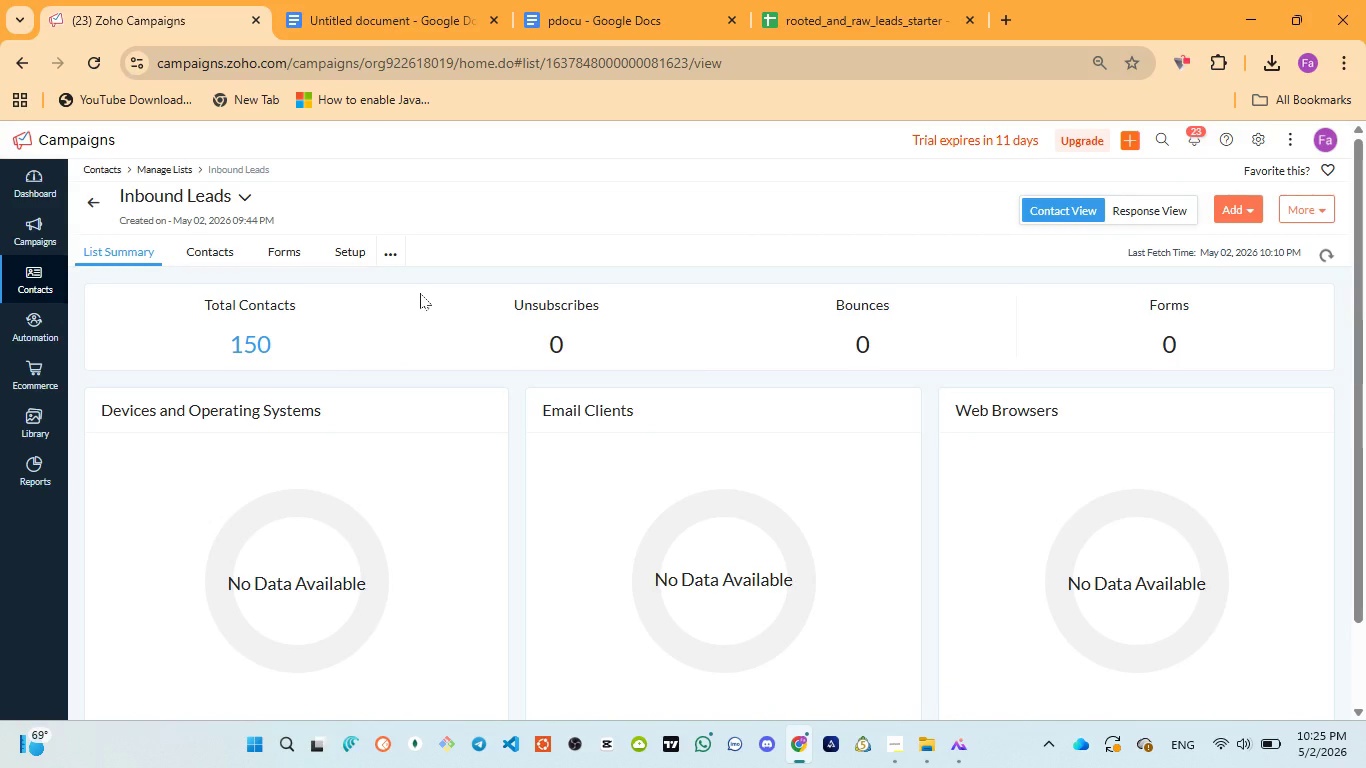 
wait(6.67)
 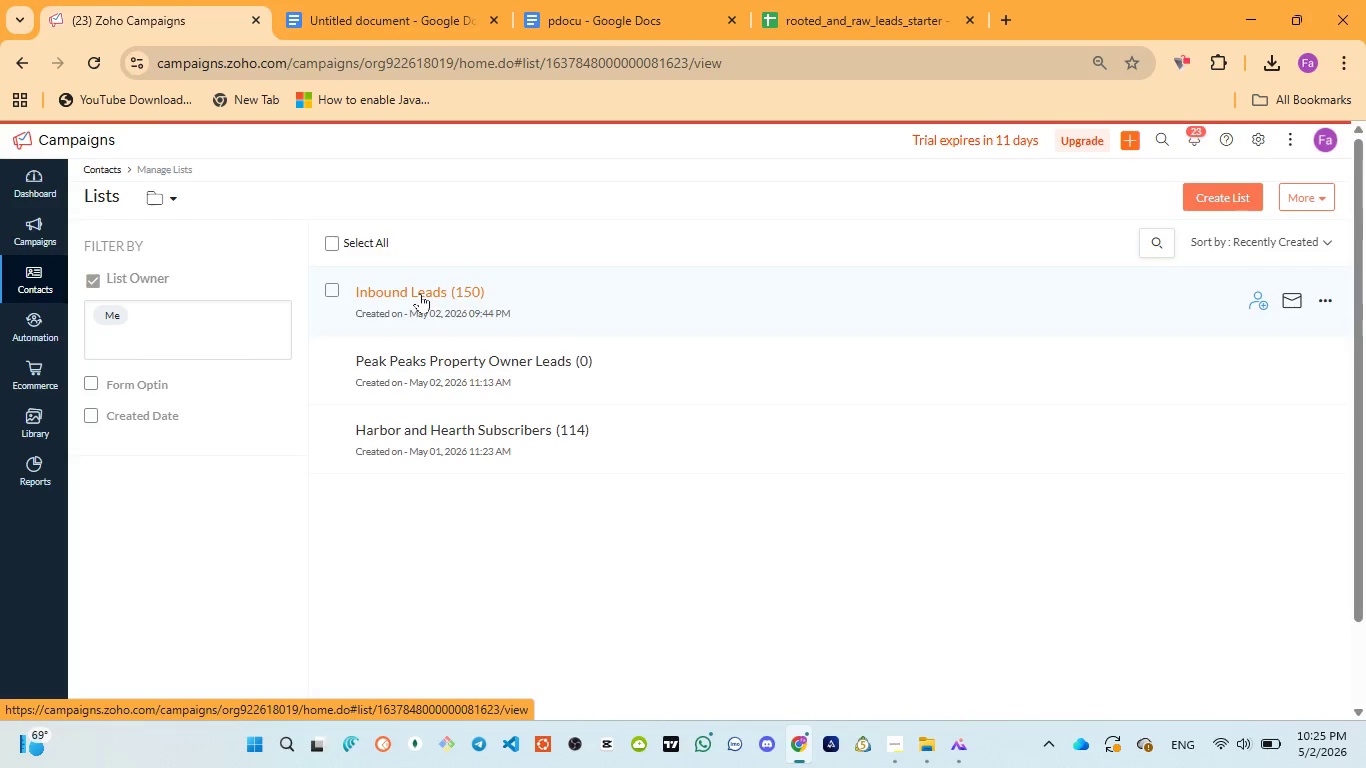 
left_click([392, 252])
 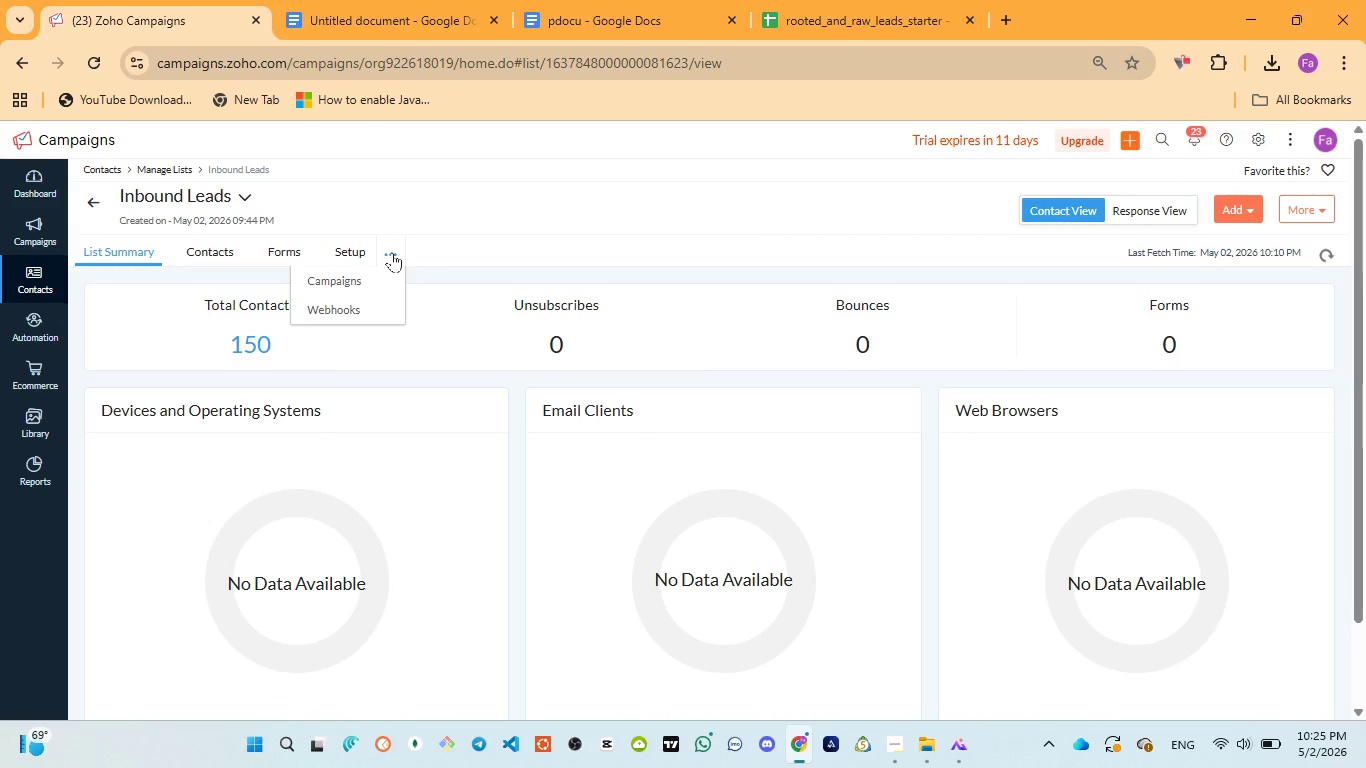 
left_click([392, 252])
 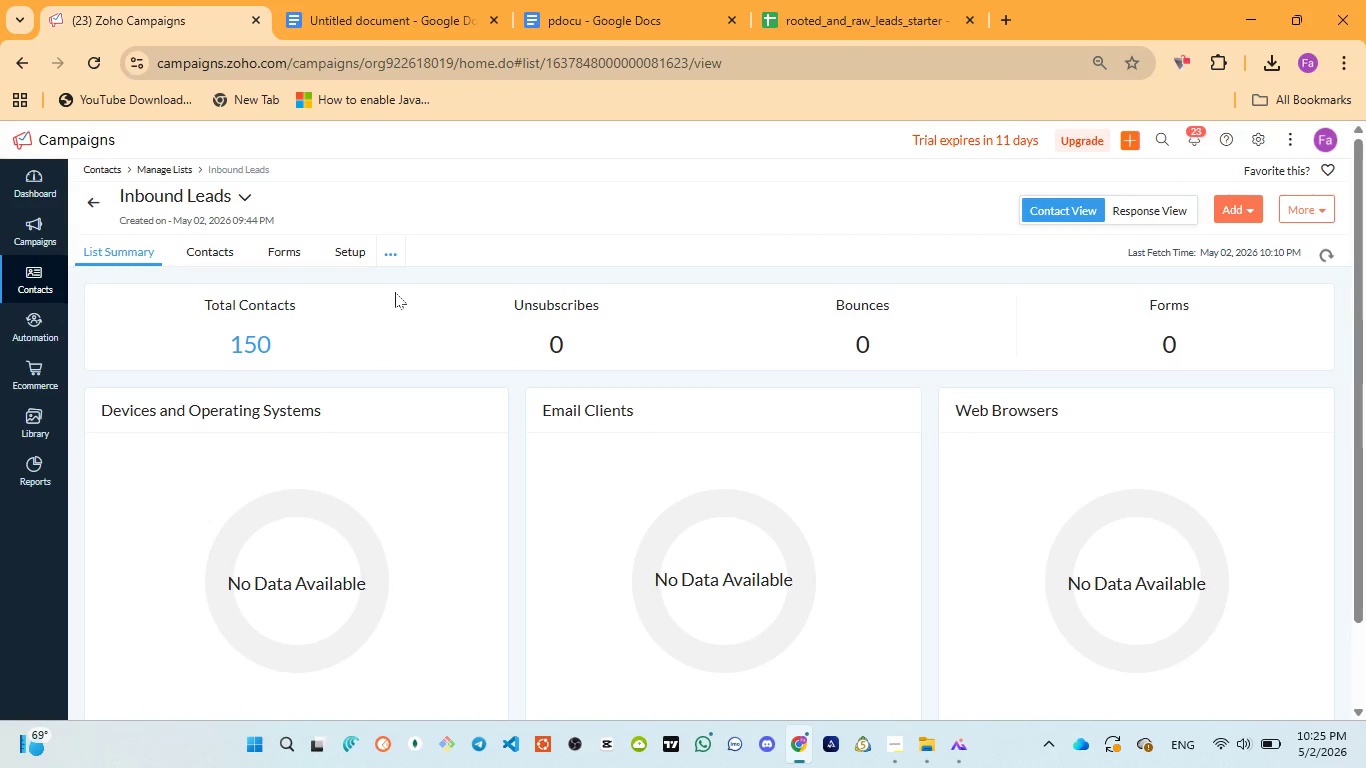 
wait(5.27)
 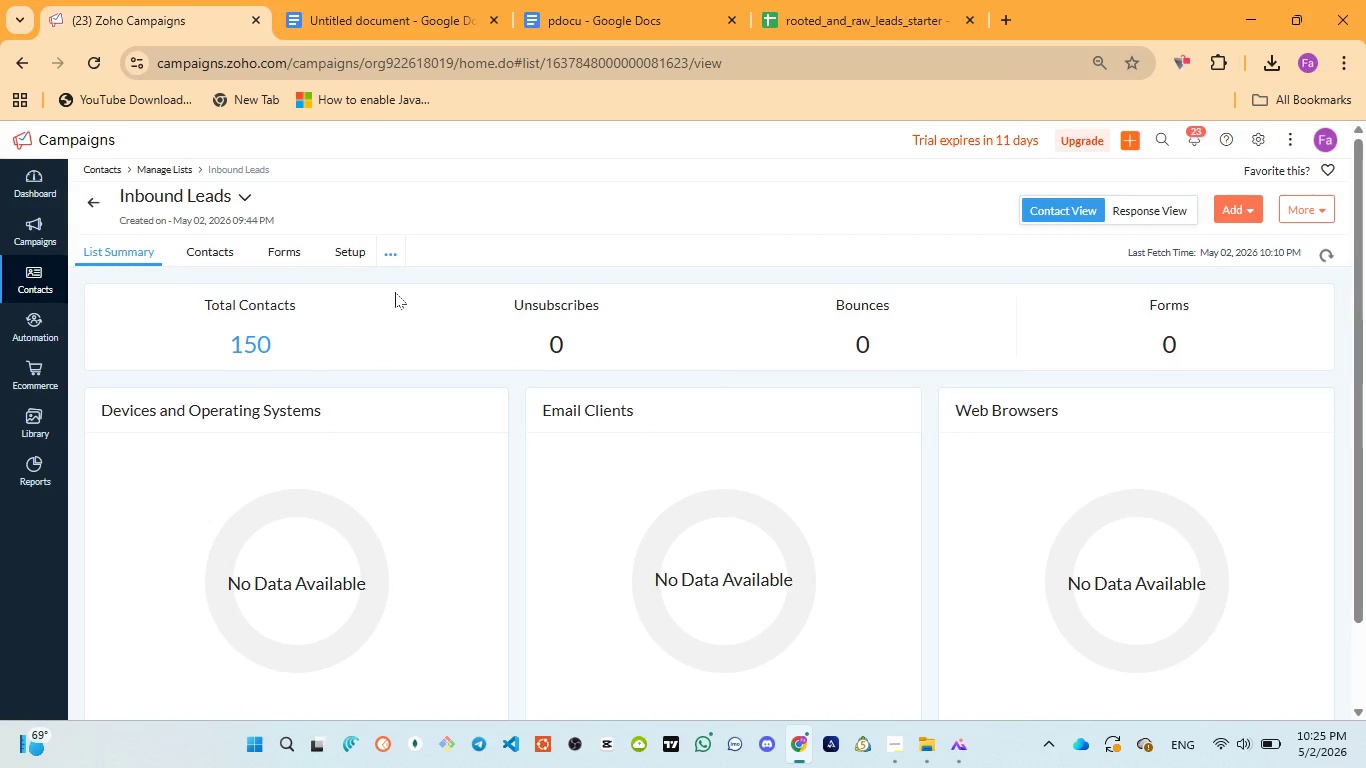 
left_click([577, 14])
 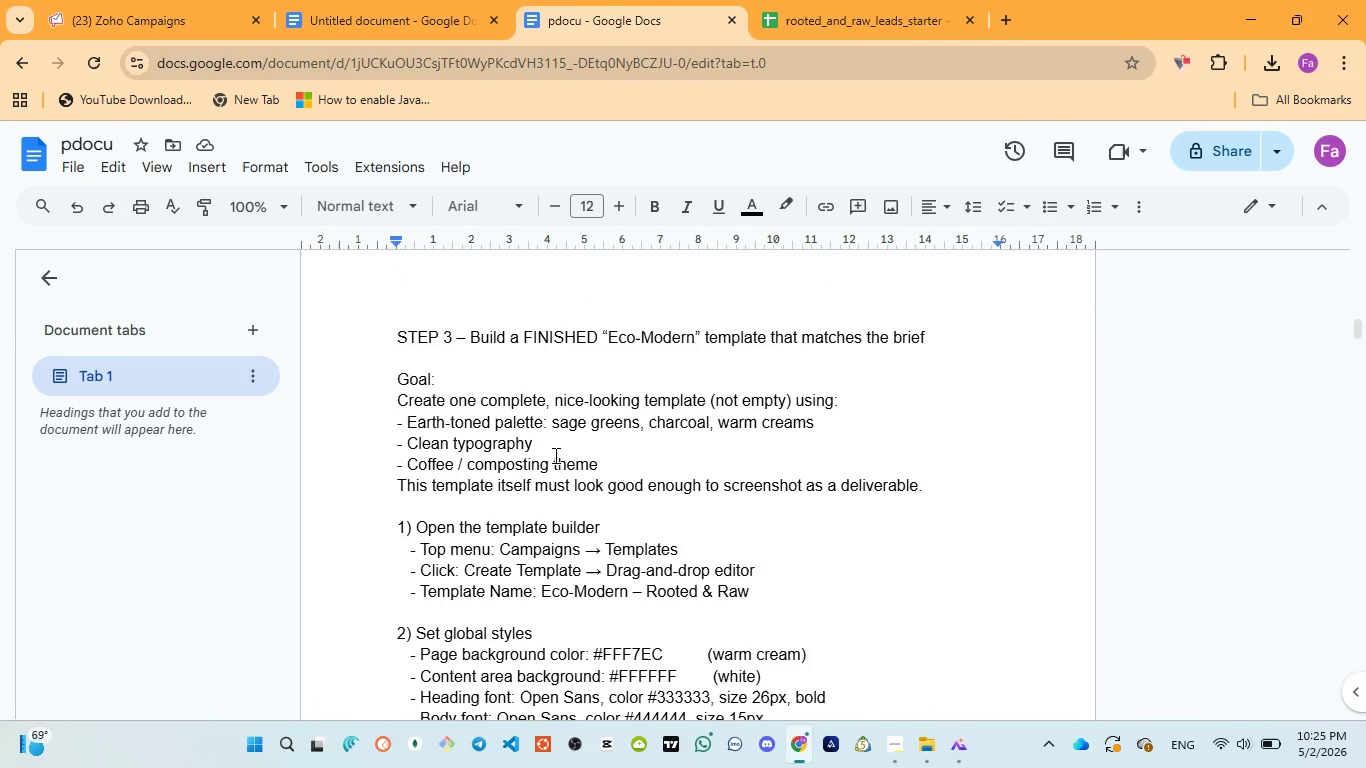 
scroll: coordinate [554, 455], scroll_direction: down, amount: 1.0
 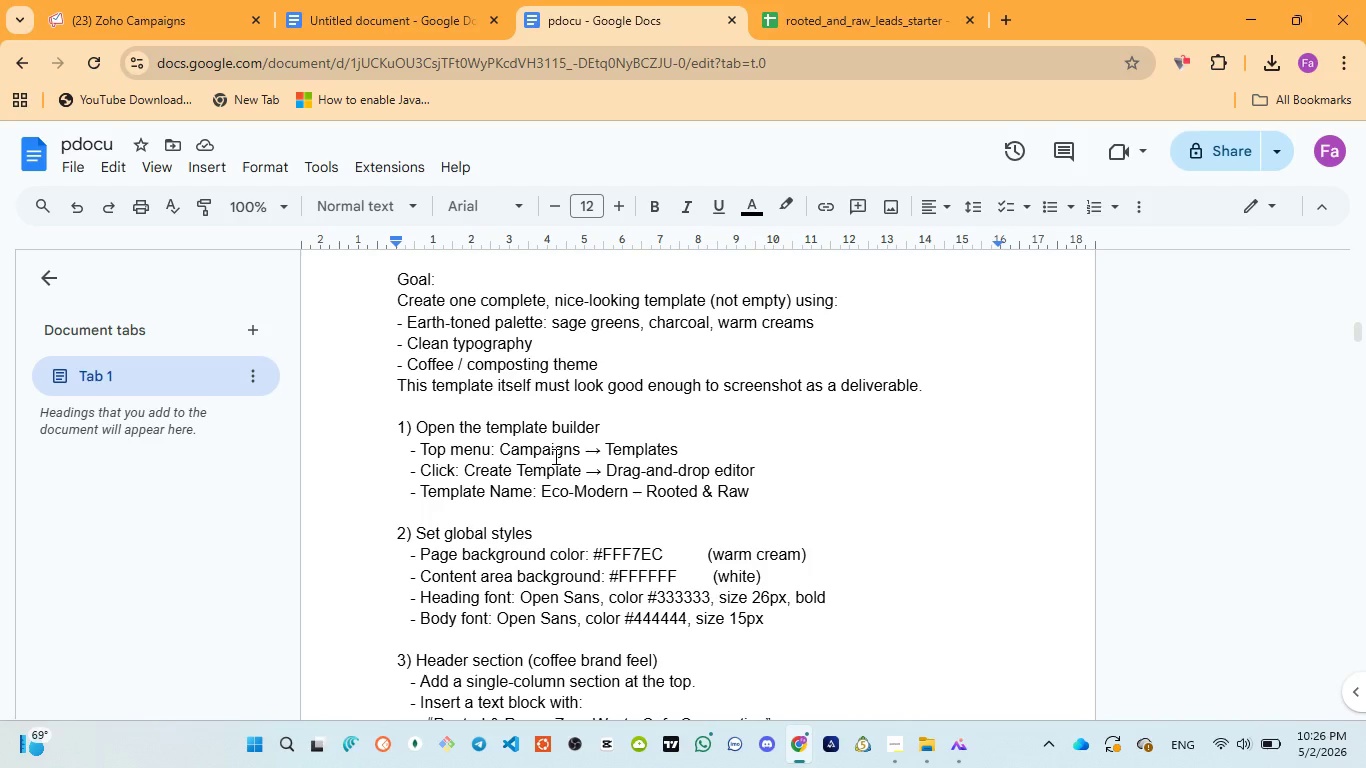 
wait(9.78)
 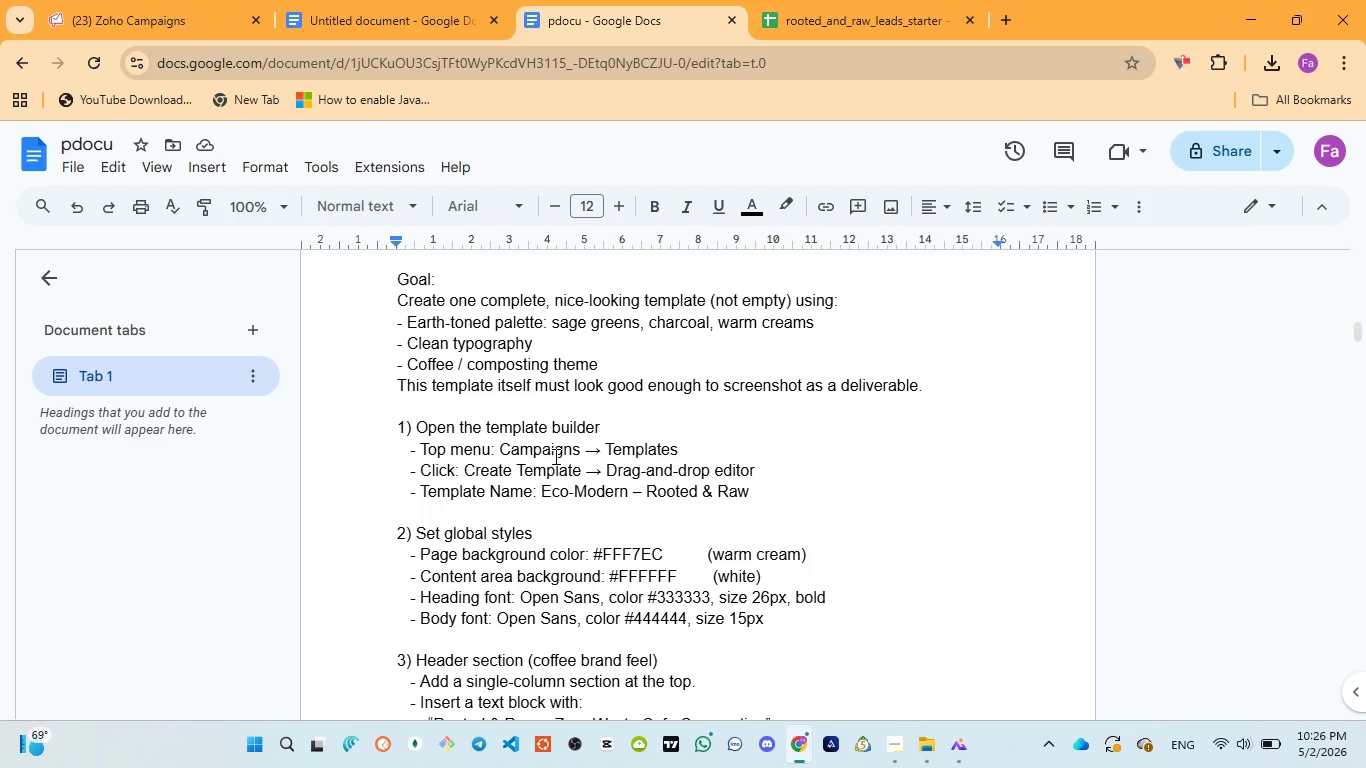 
scroll: coordinate [554, 456], scroll_direction: down, amount: 1.0
 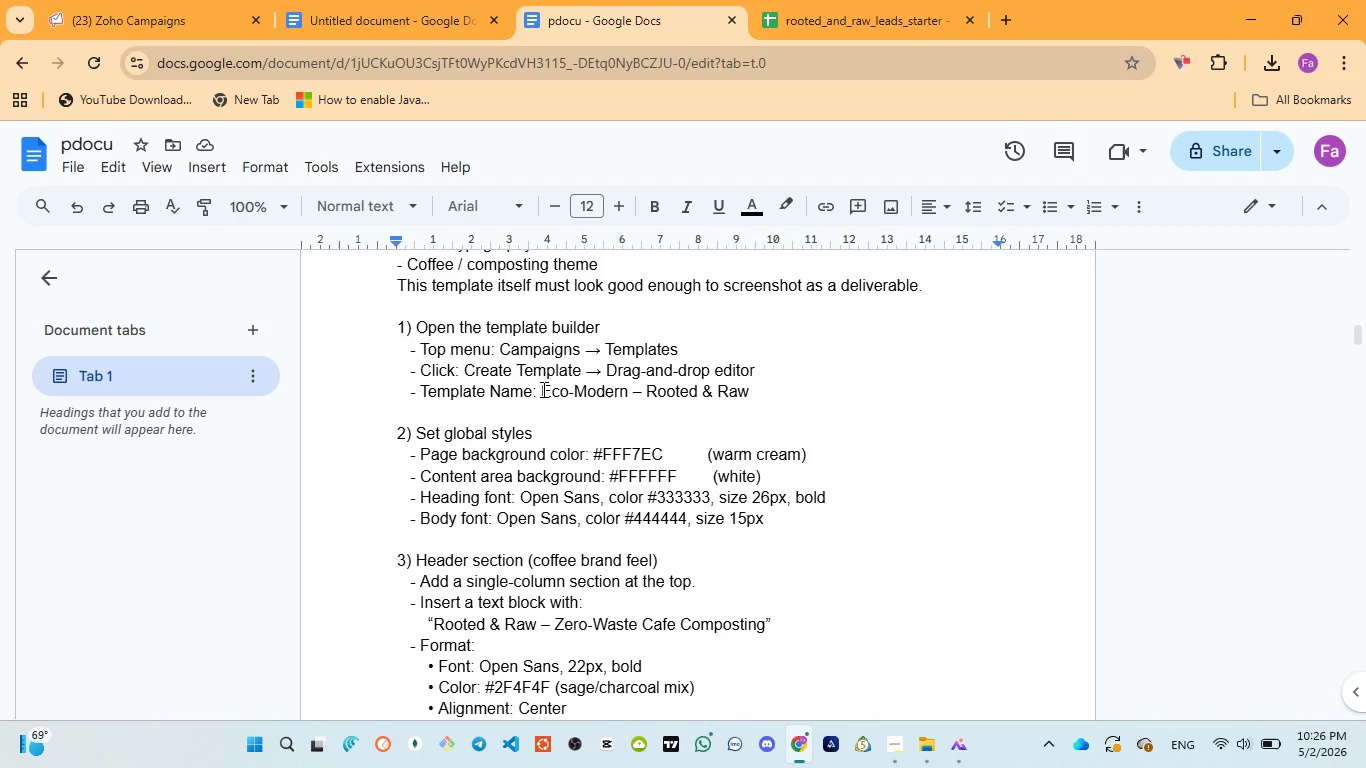 
left_click_drag(start_coordinate=[542, 389], to_coordinate=[752, 392])
 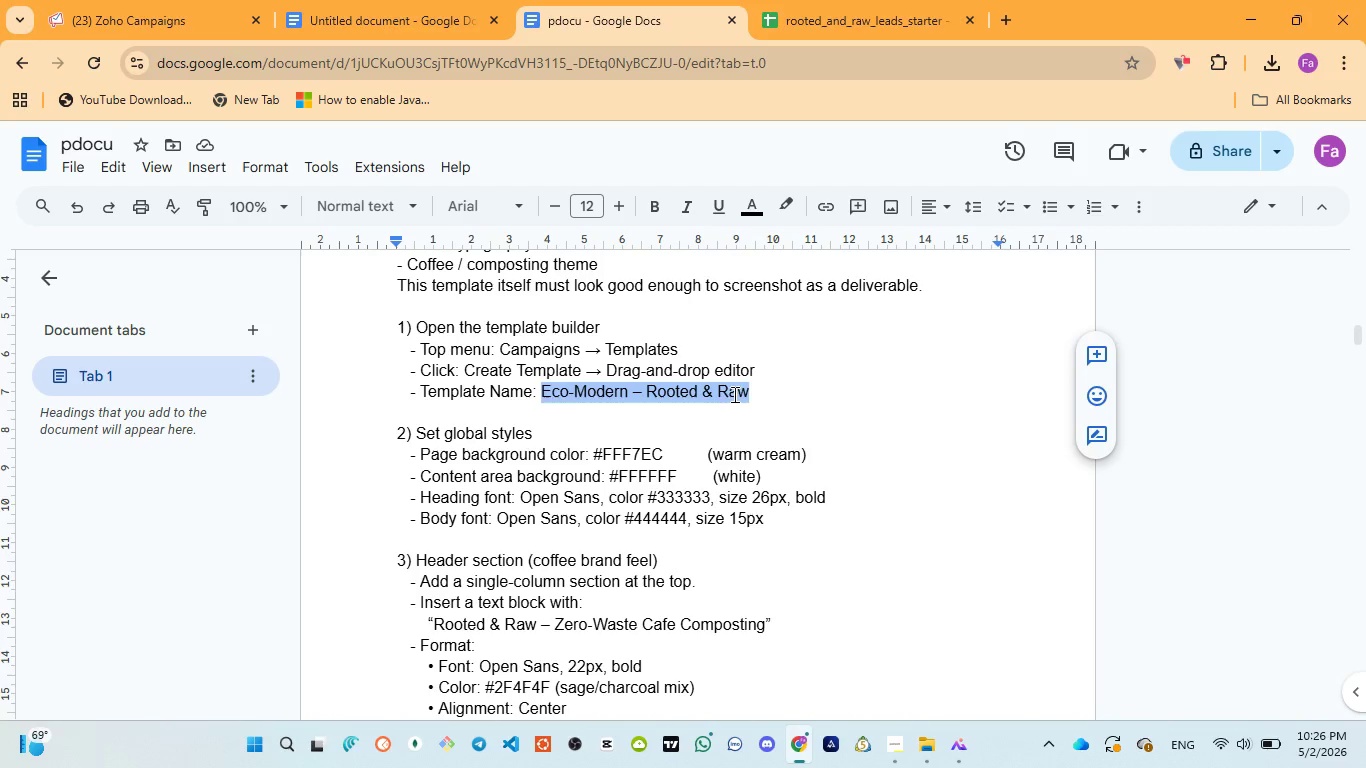 
right_click([733, 394])
 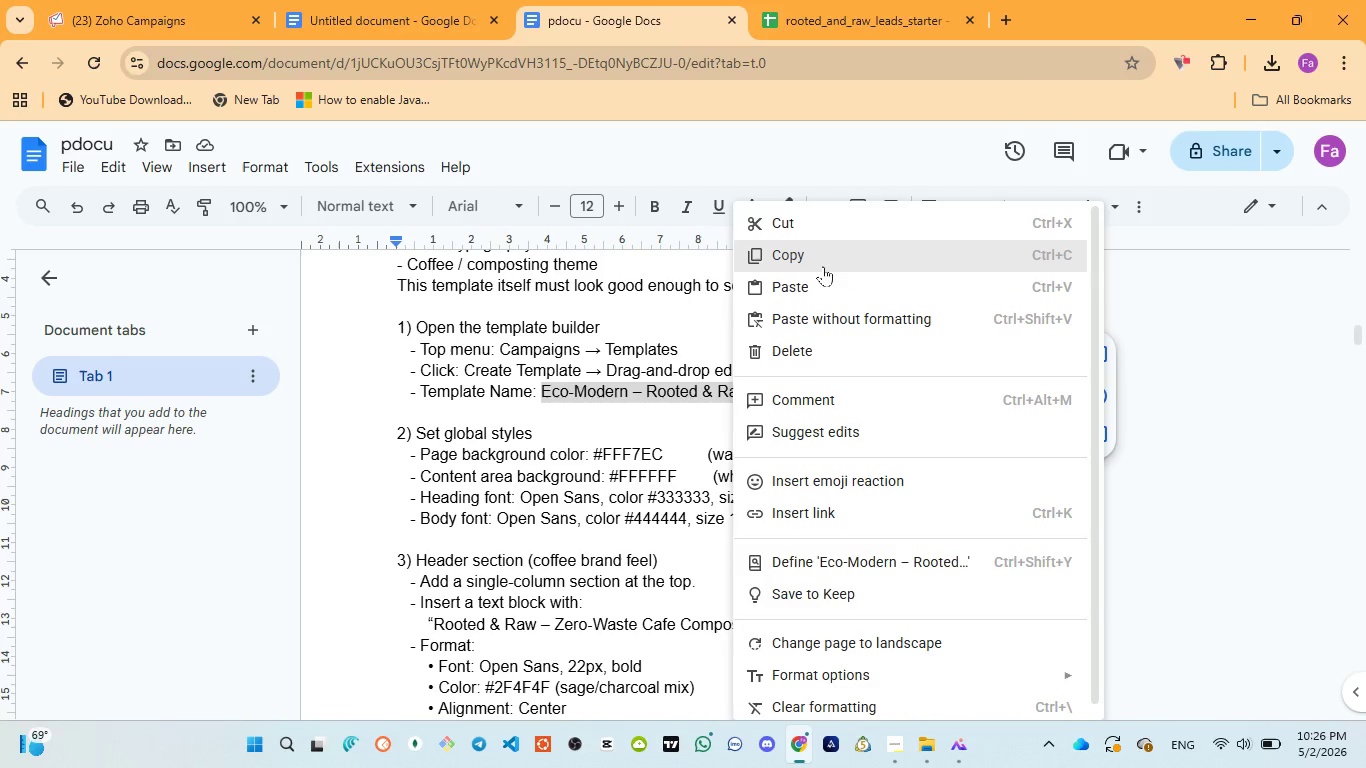 
left_click([823, 260])
 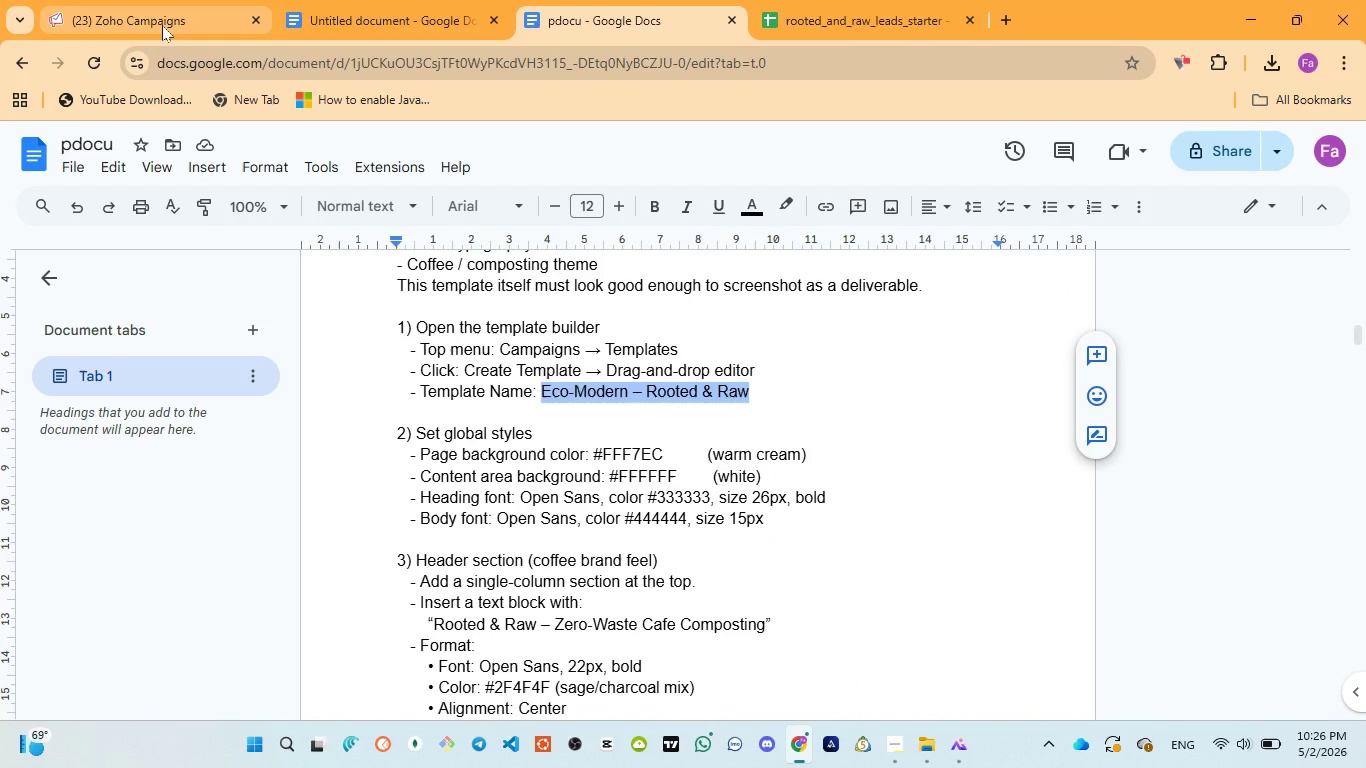 
left_click([161, 25])
 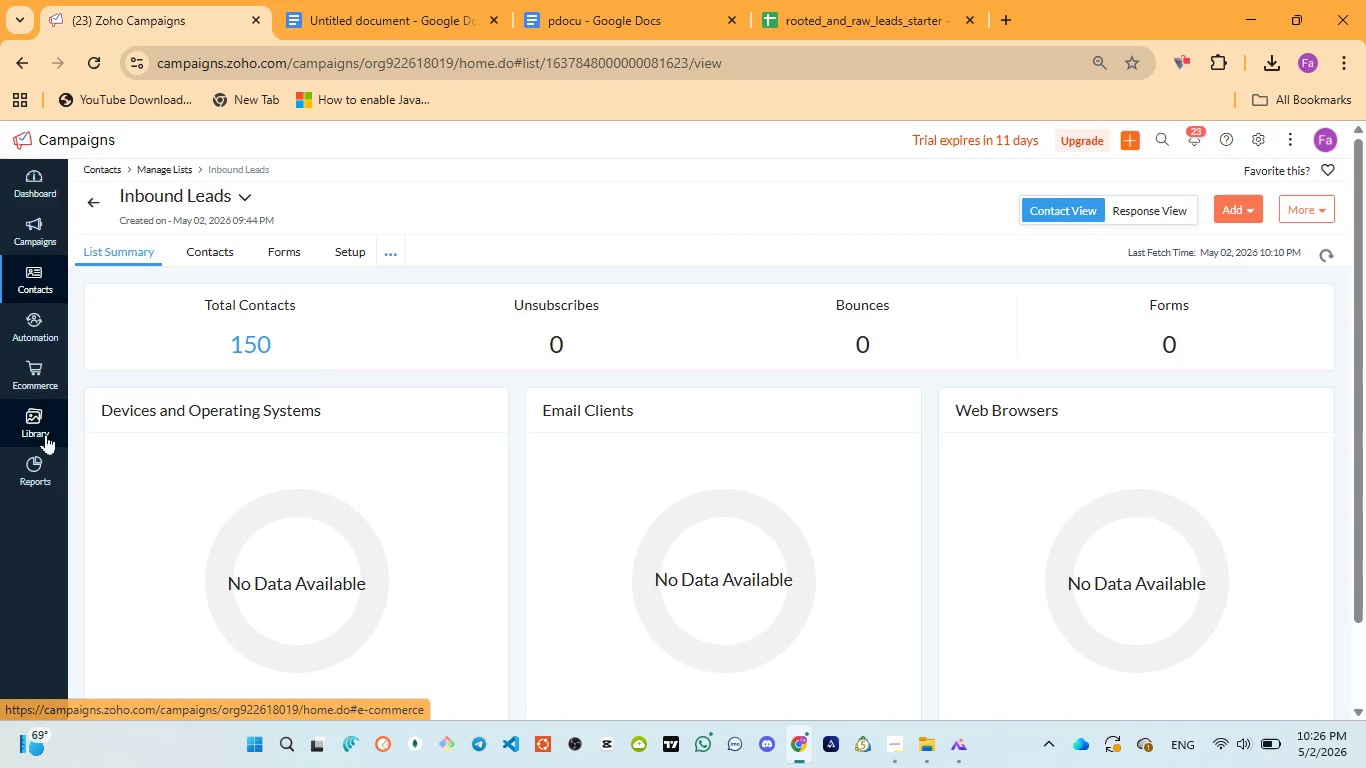 
left_click([31, 427])
 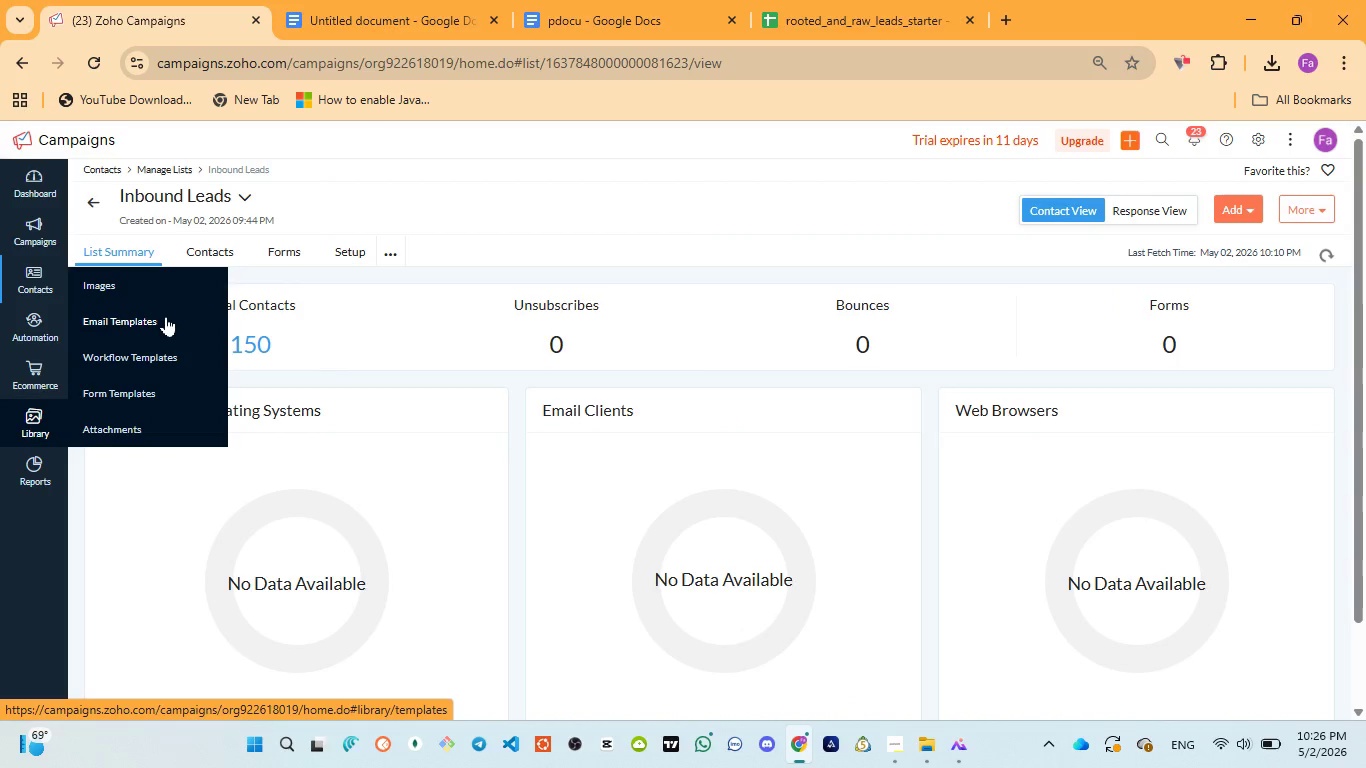 
left_click([158, 315])
 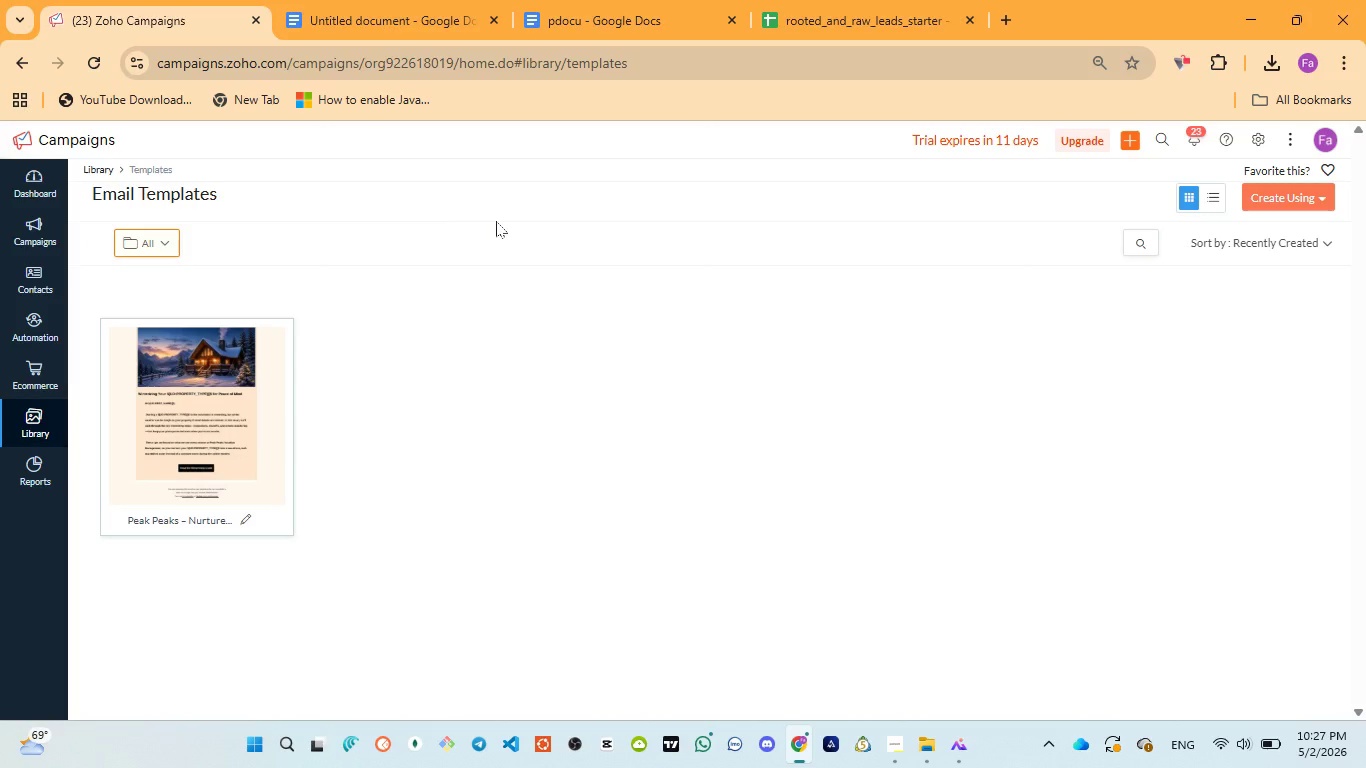 
wait(69.55)
 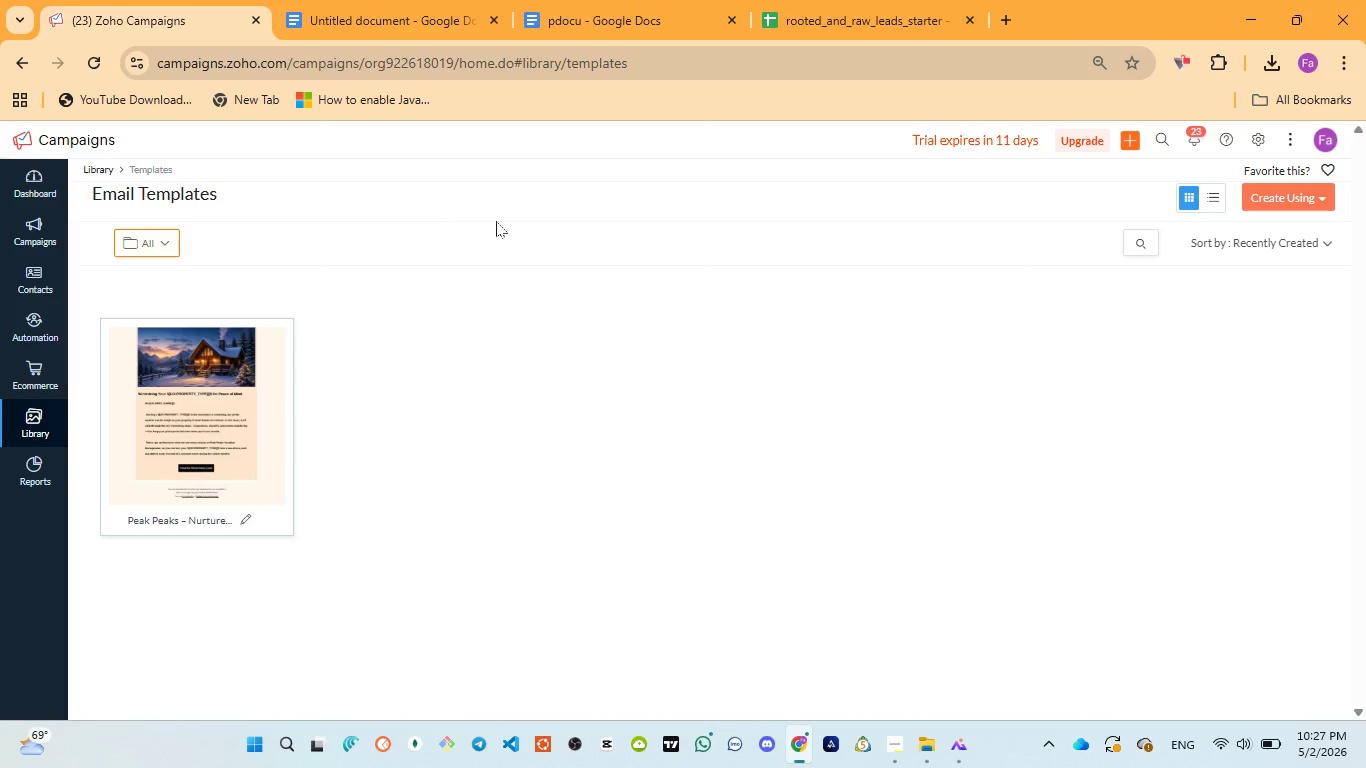 
left_click([1279, 194])
 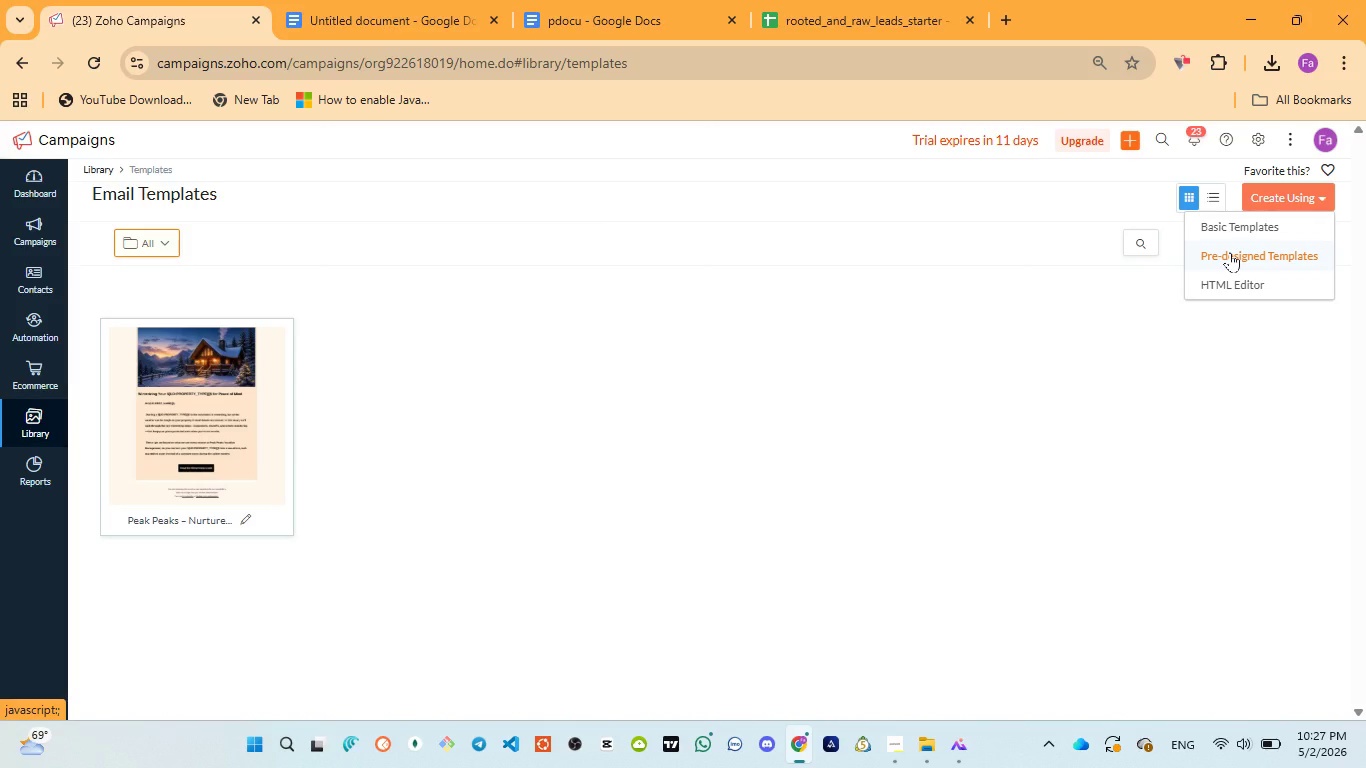 
left_click([1230, 252])
 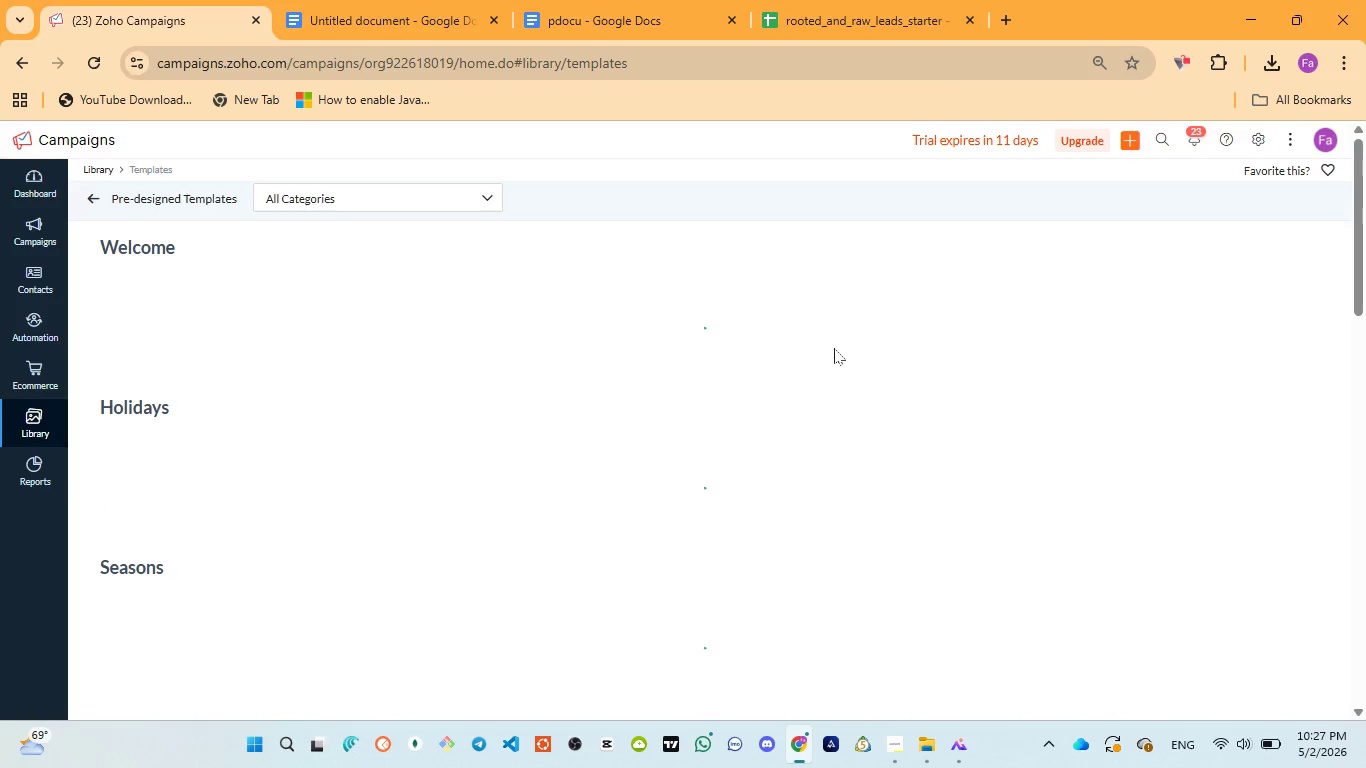 
left_click([649, 19])
 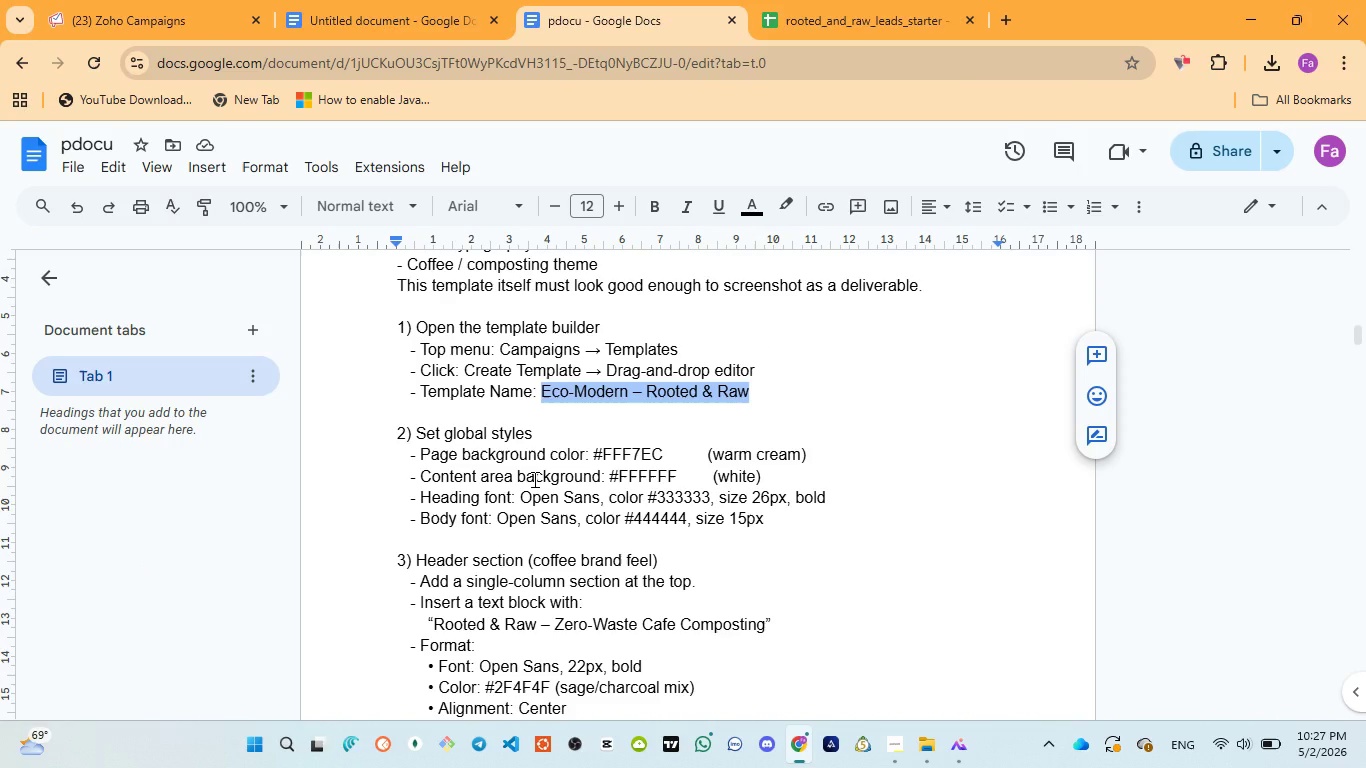 
scroll: coordinate [533, 479], scroll_direction: down, amount: 1.0
 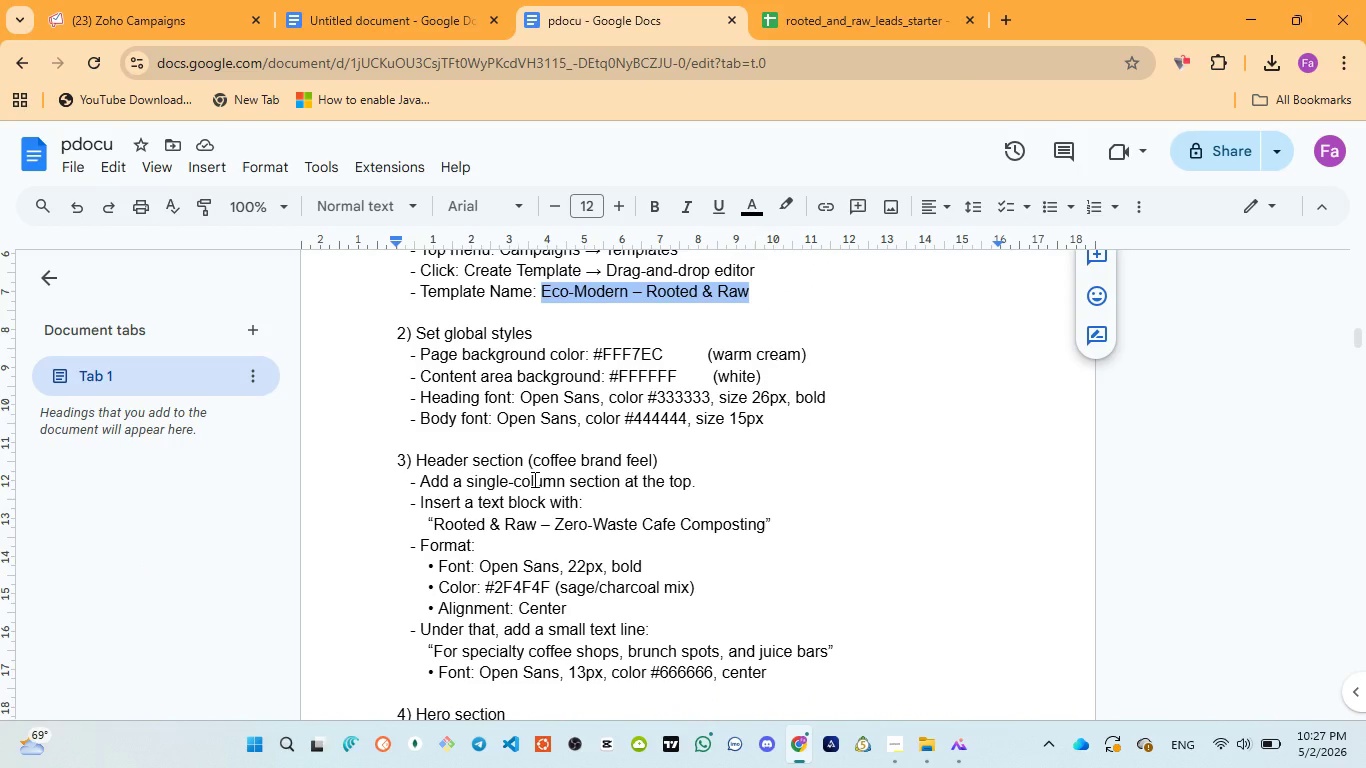 
wait(8.92)
 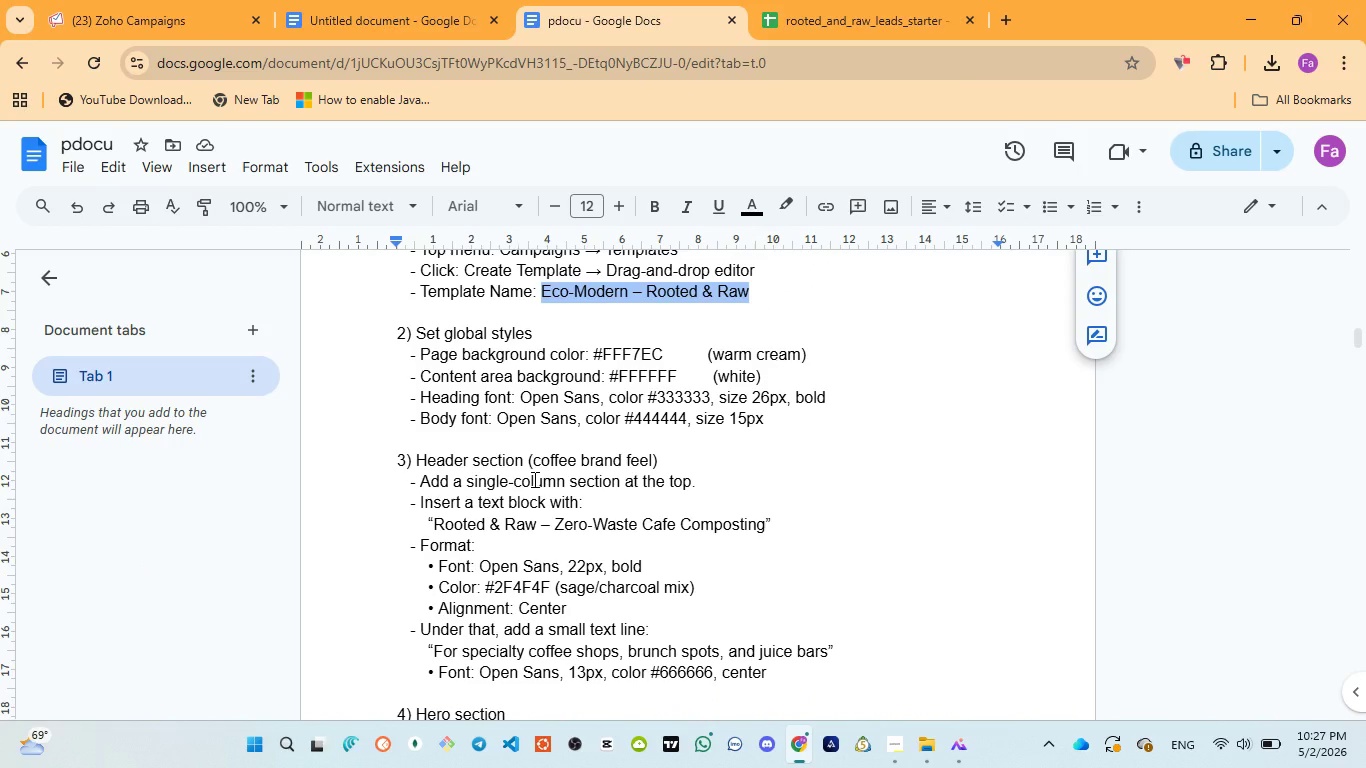 
scroll: coordinate [533, 479], scroll_direction: down, amount: 1.0
 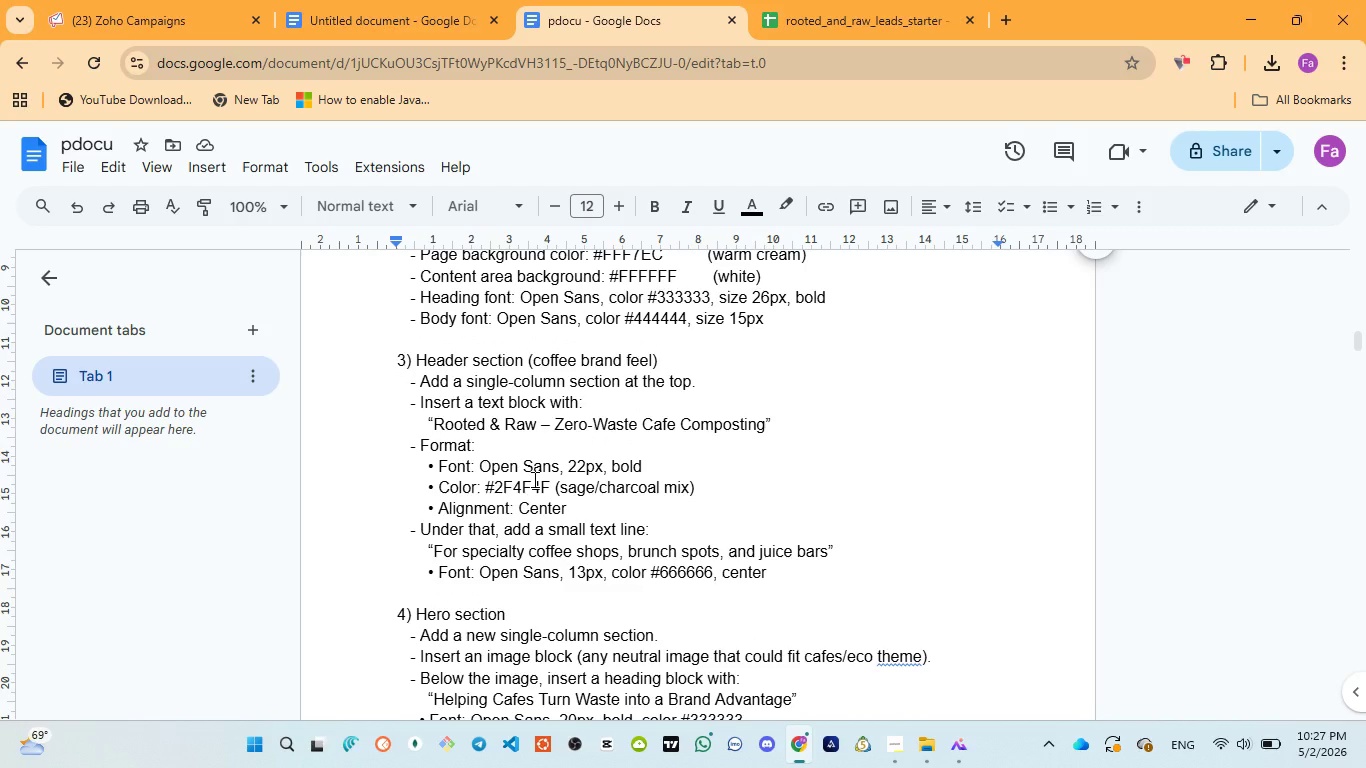 
wait(6.43)
 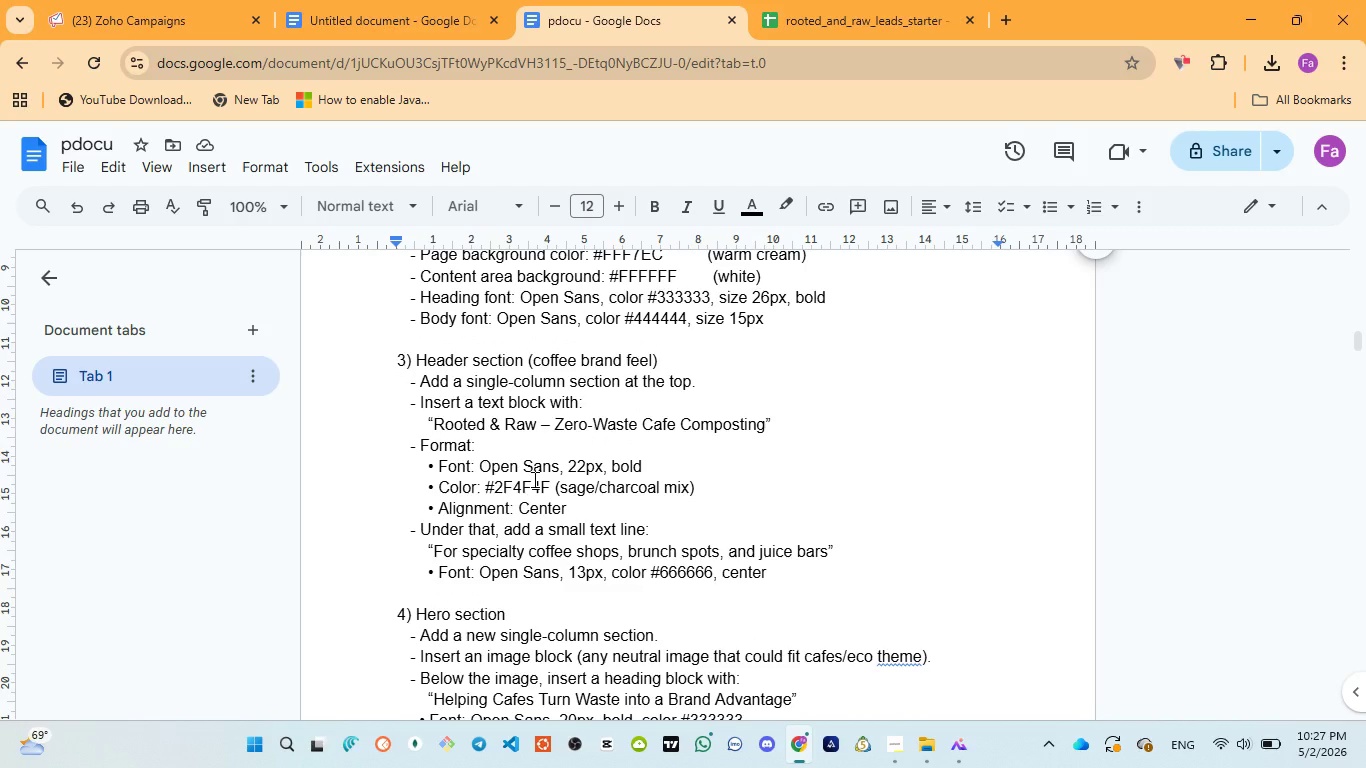 
scroll: coordinate [533, 479], scroll_direction: down, amount: 2.0
 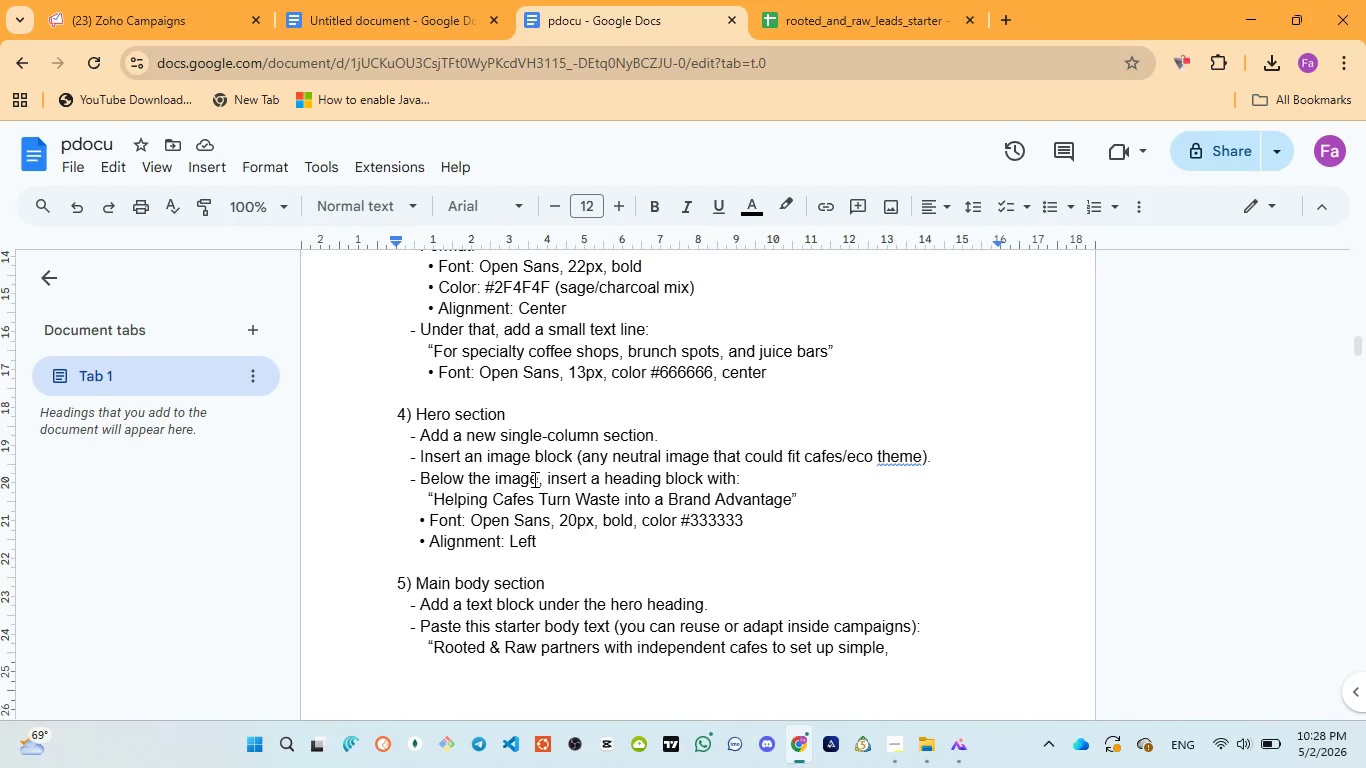 
wait(11.65)
 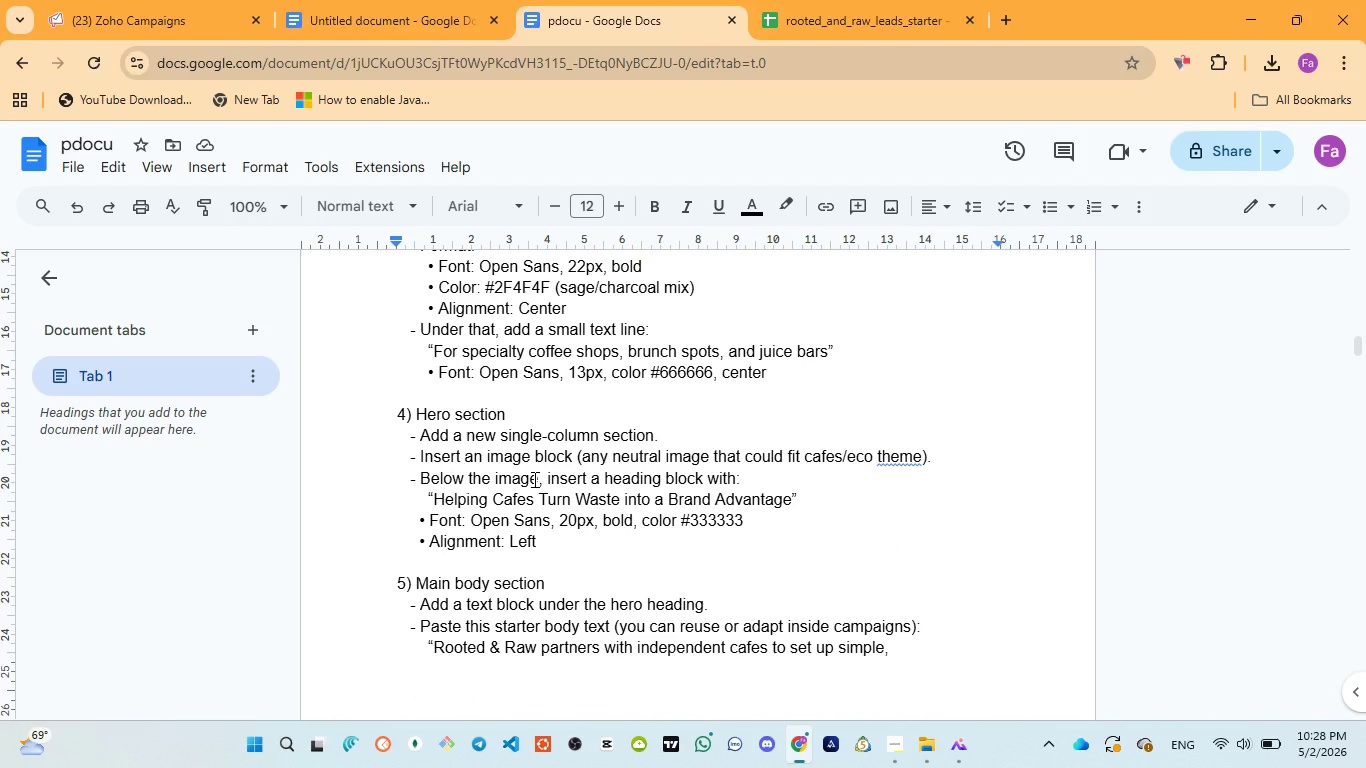 
scroll: coordinate [533, 479], scroll_direction: down, amount: 3.0
 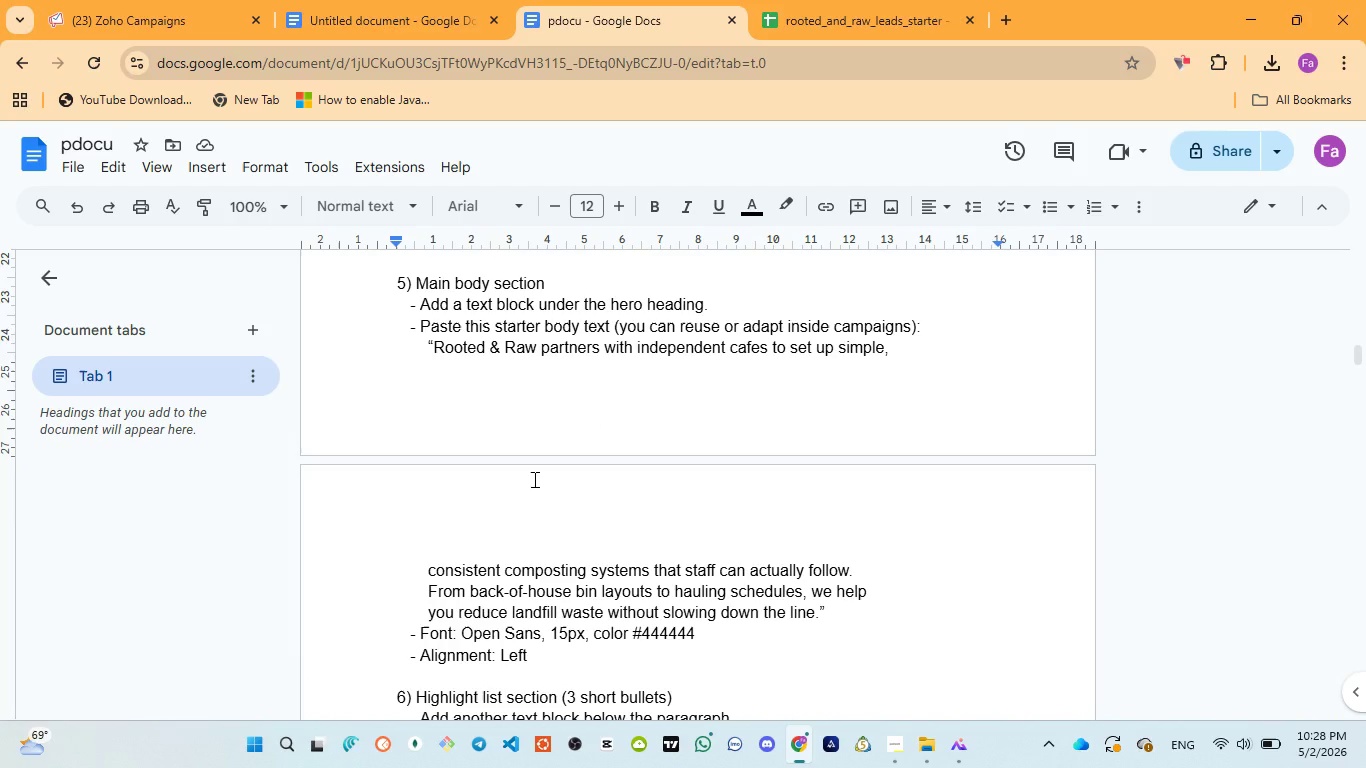 
wait(11.6)
 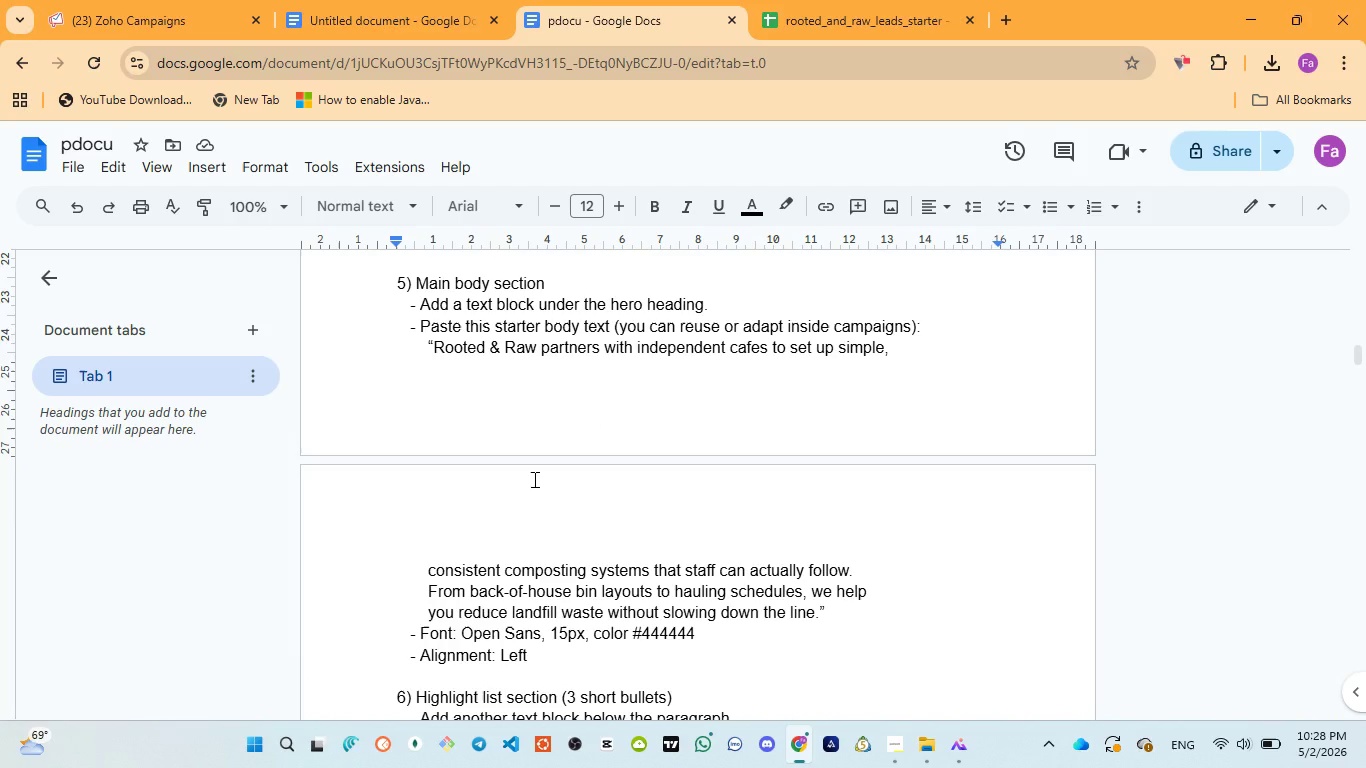 
scroll: coordinate [533, 479], scroll_direction: down, amount: 1.0
 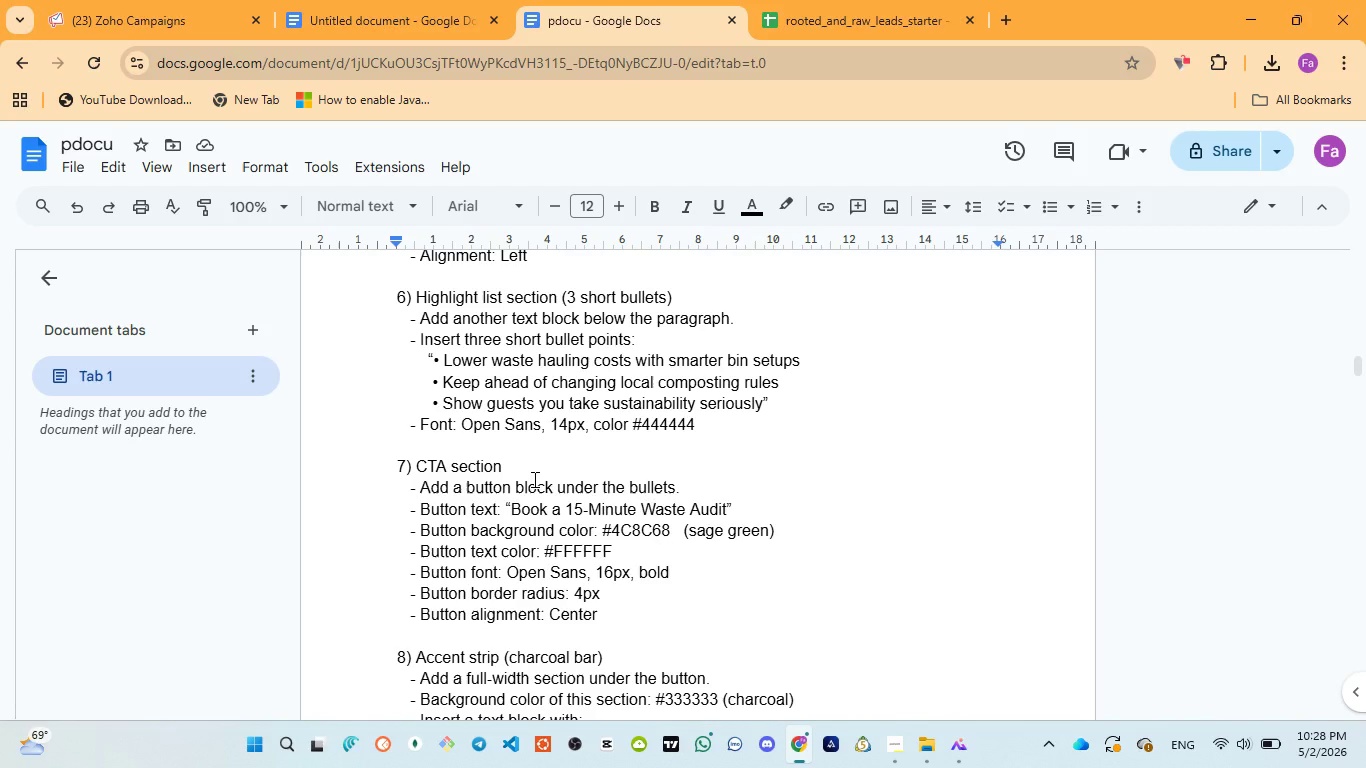 
wait(6.61)
 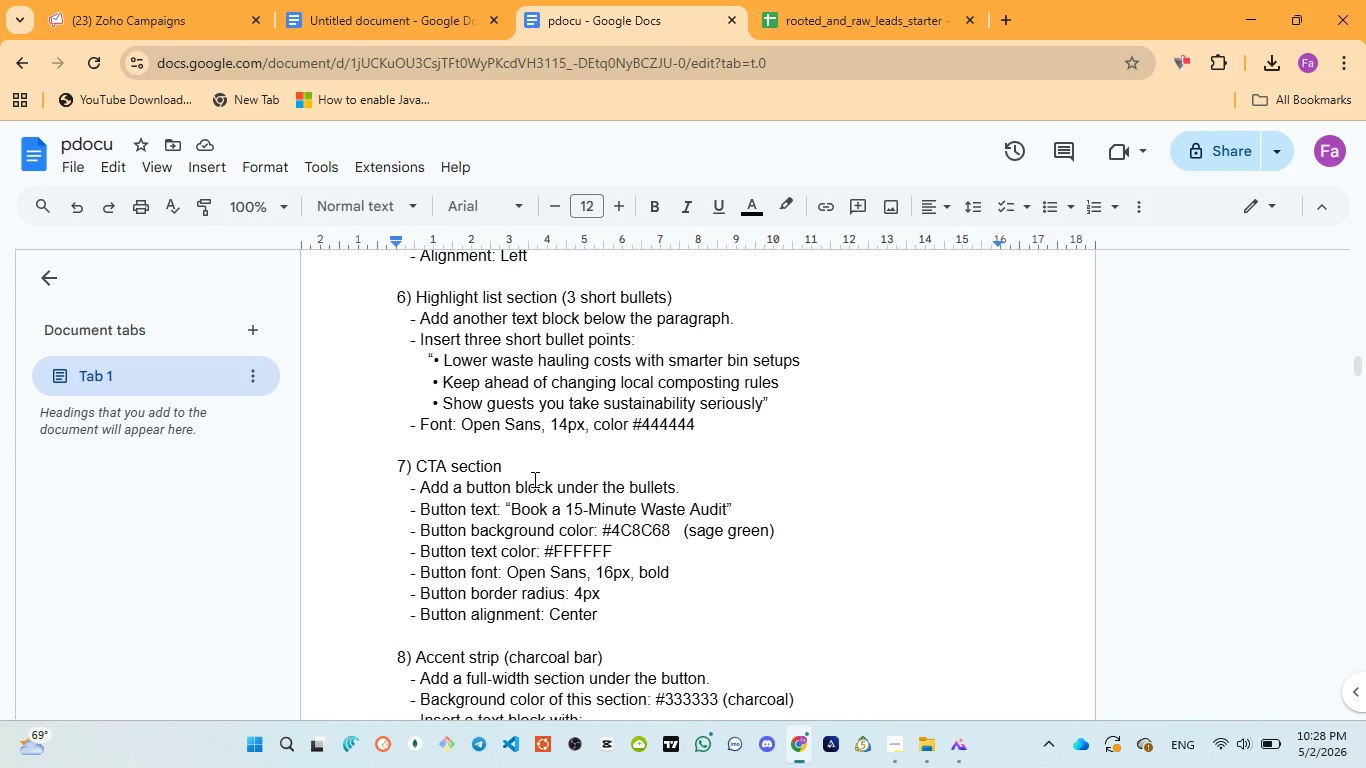 
scroll: coordinate [533, 479], scroll_direction: down, amount: 1.0
 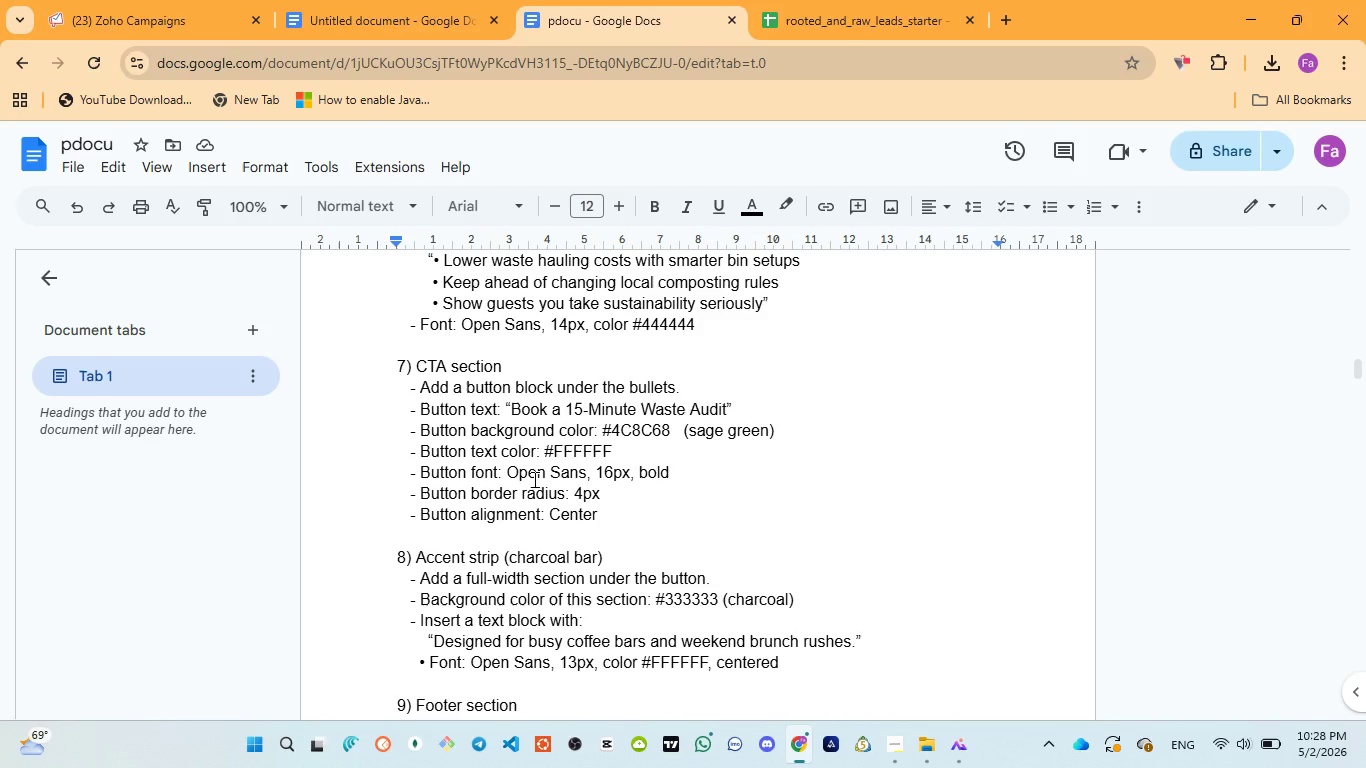 
wait(17.82)
 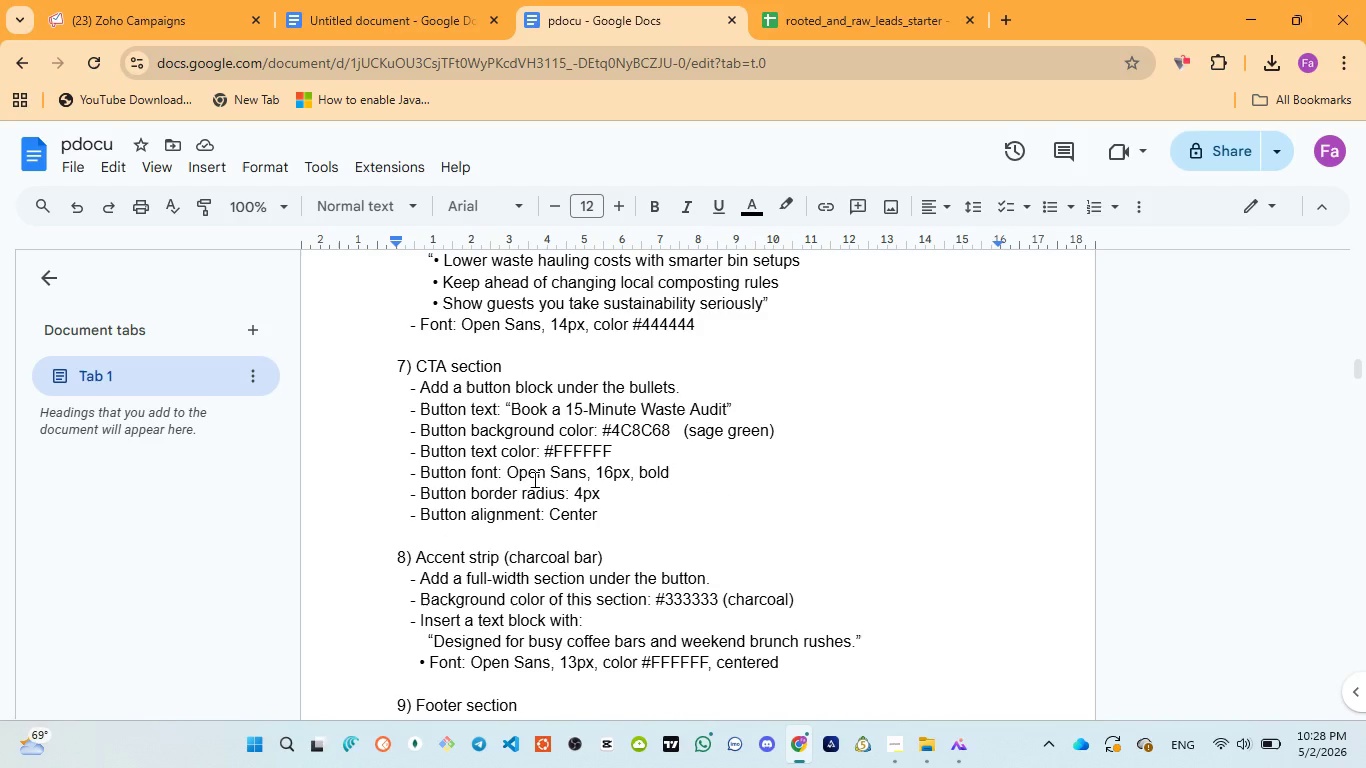 
scroll: coordinate [533, 479], scroll_direction: down, amount: 3.0
 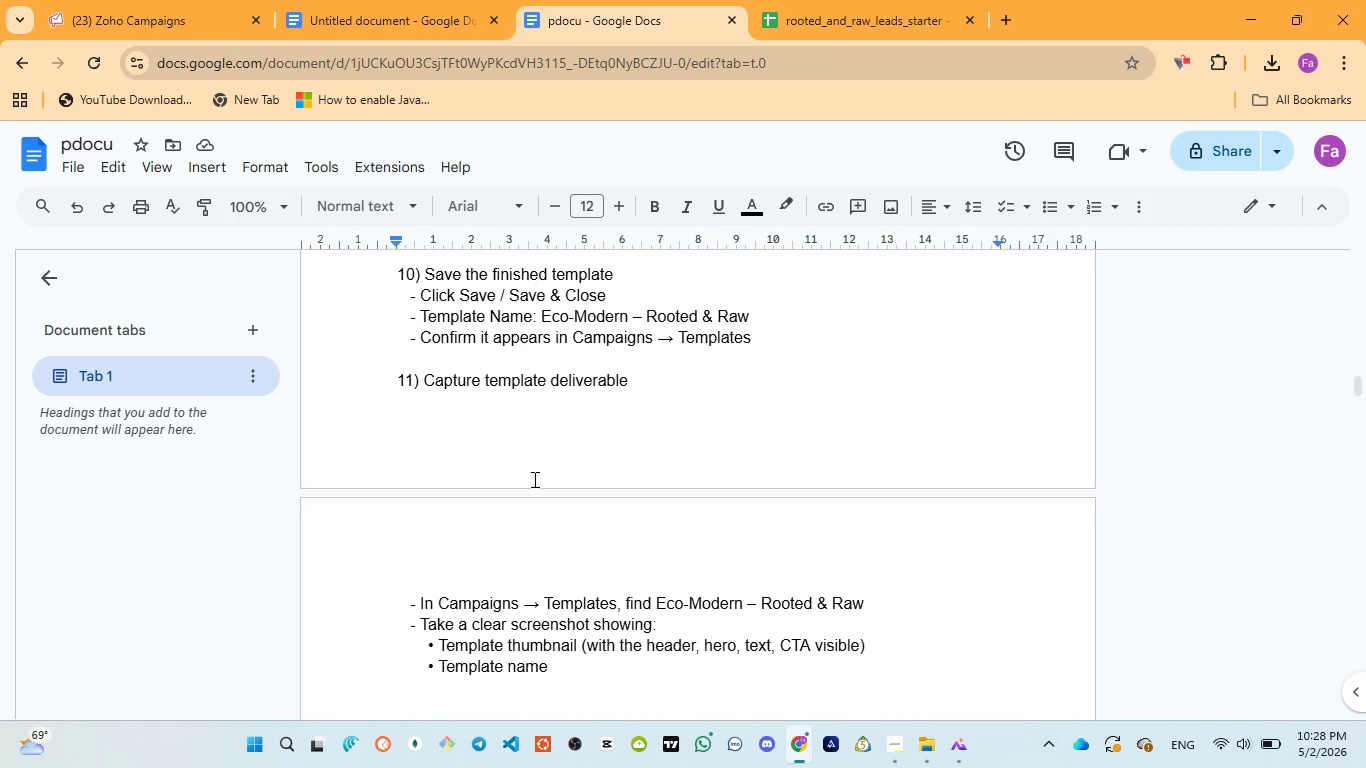 
wait(9.81)
 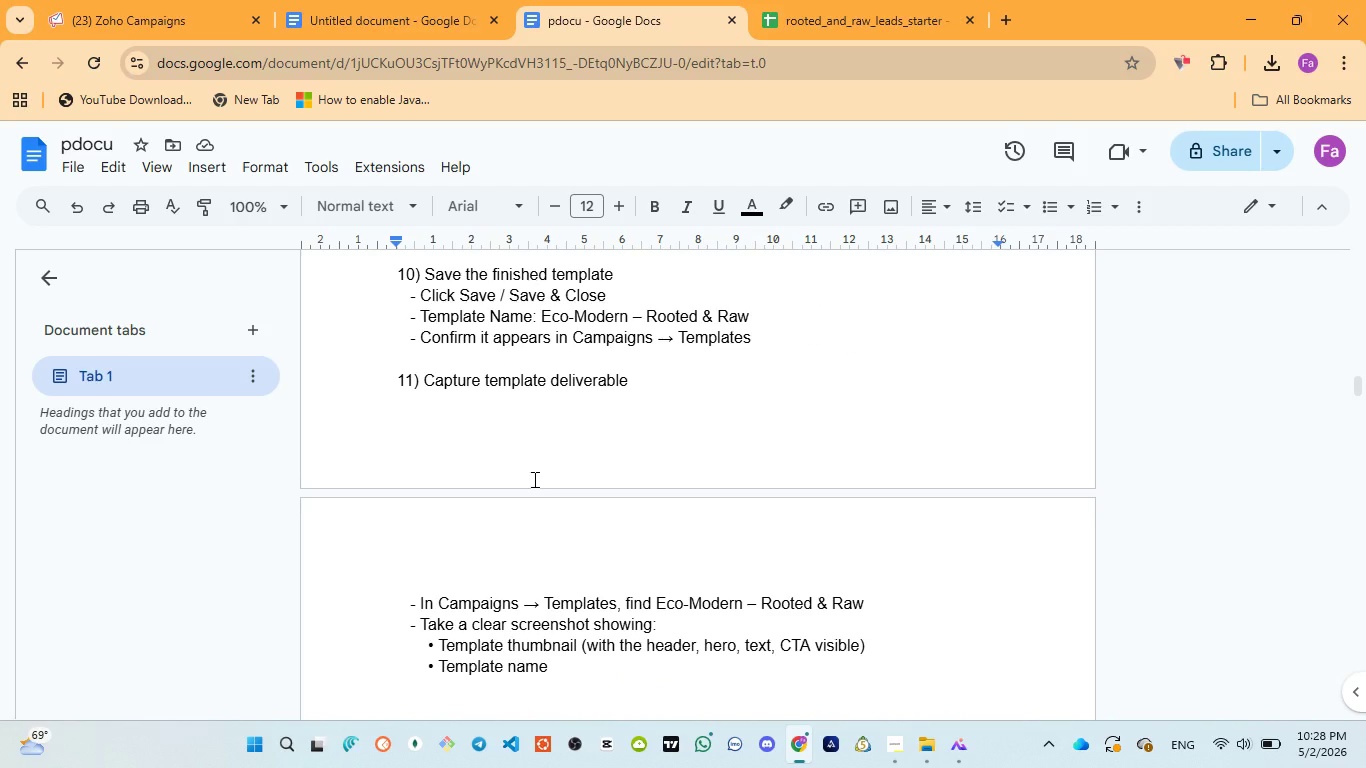 
scroll: coordinate [533, 479], scroll_direction: down, amount: 1.0
 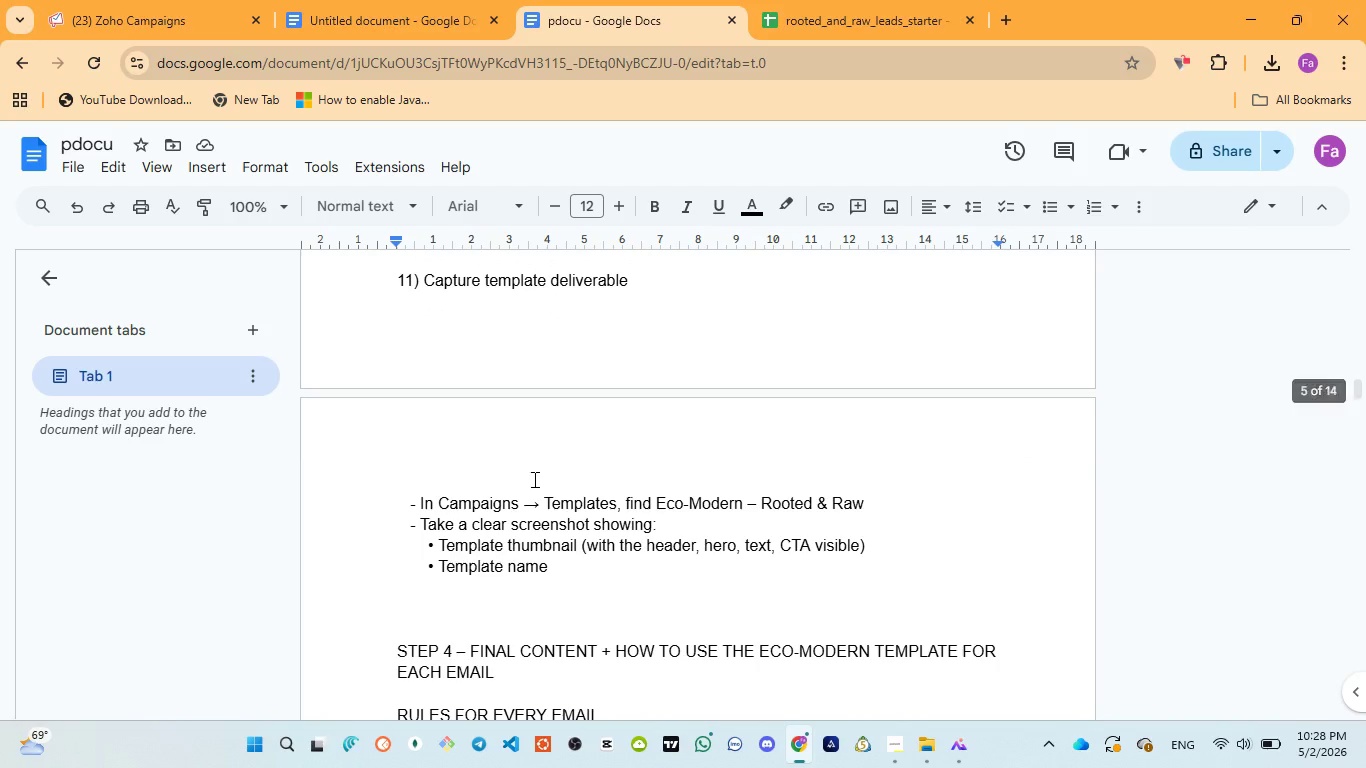 
scroll: coordinate [531, 479], scroll_direction: up, amount: 16.0
 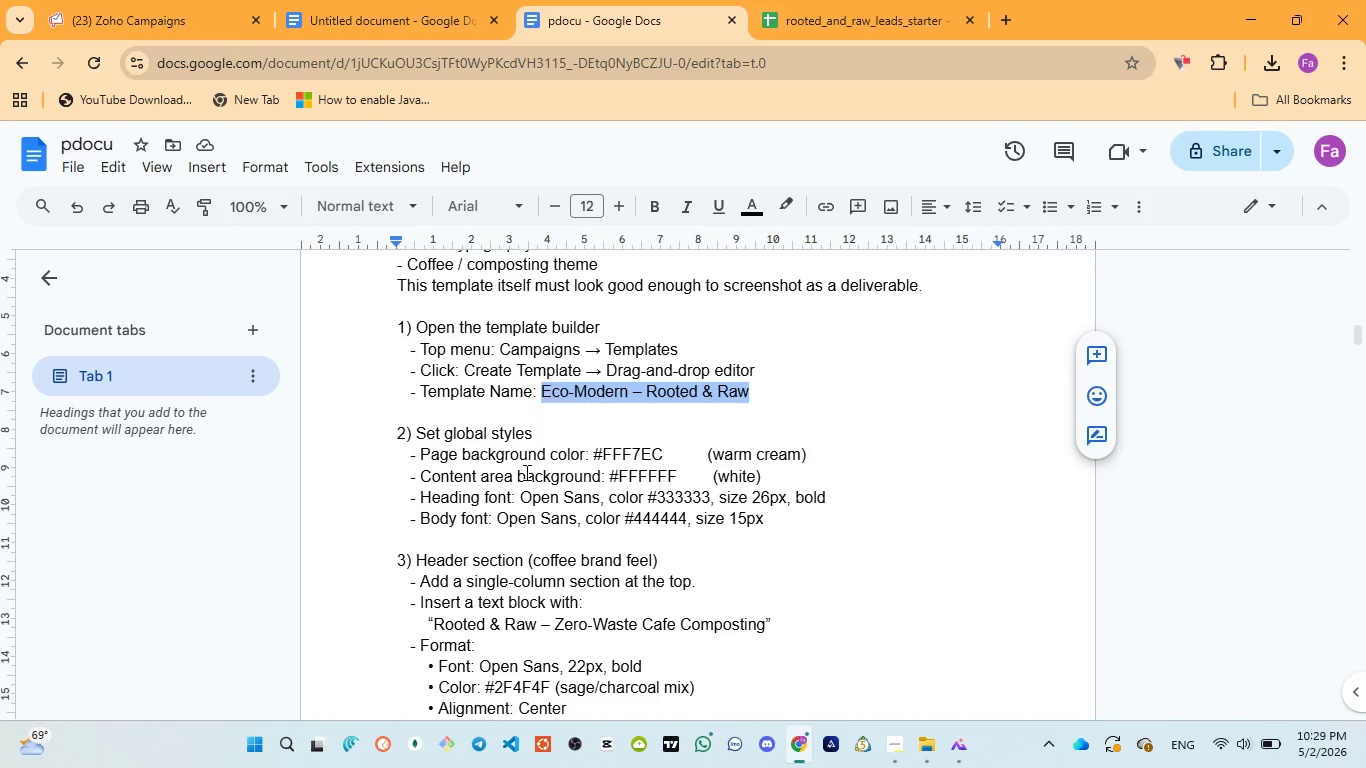 
left_click([104, 11])
 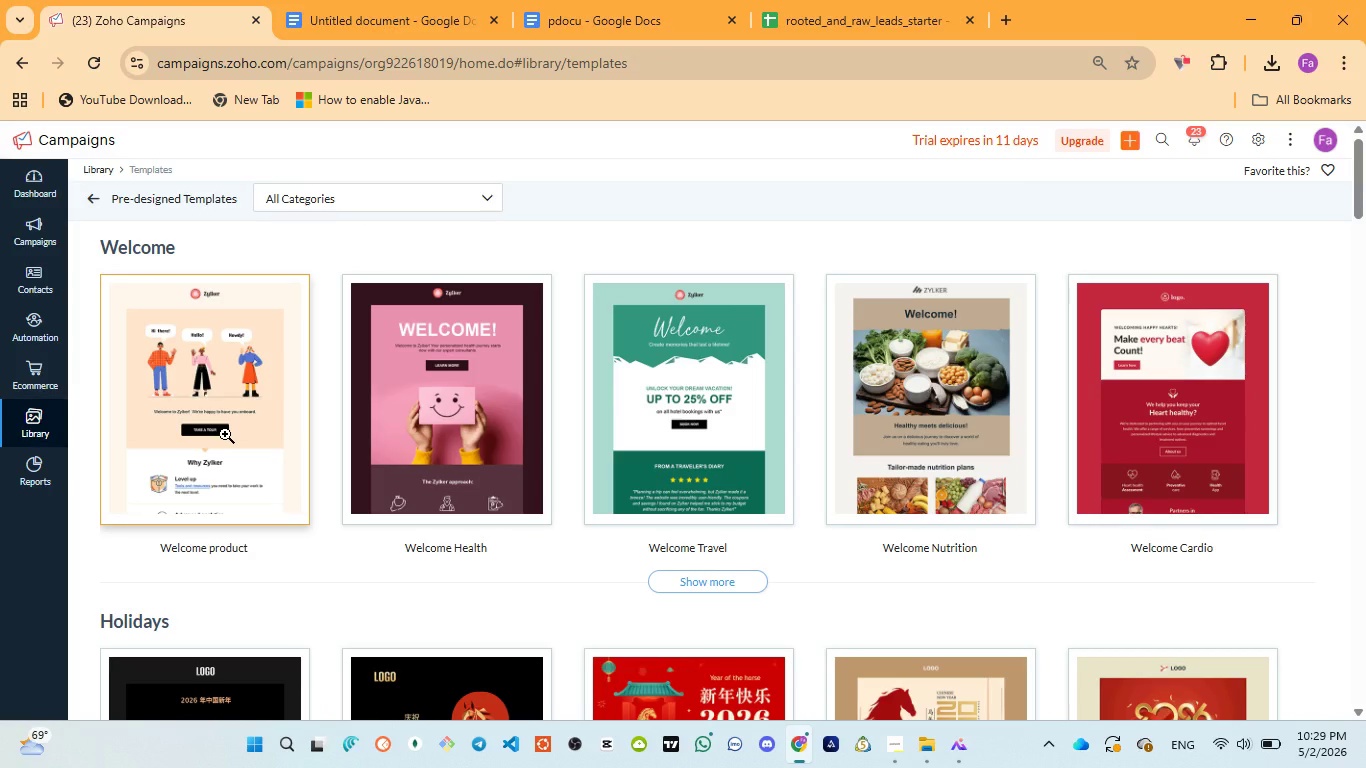 
left_click([217, 432])
 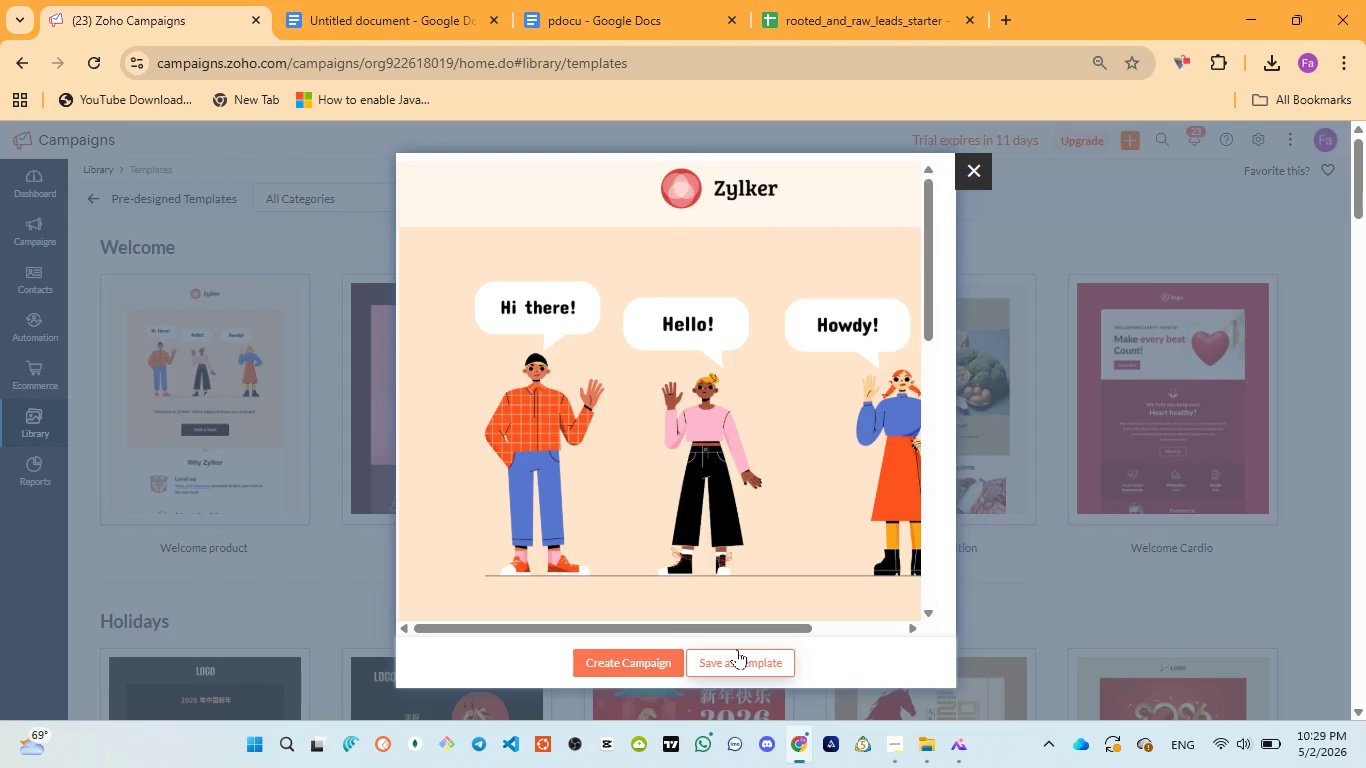 
left_click([737, 649])
 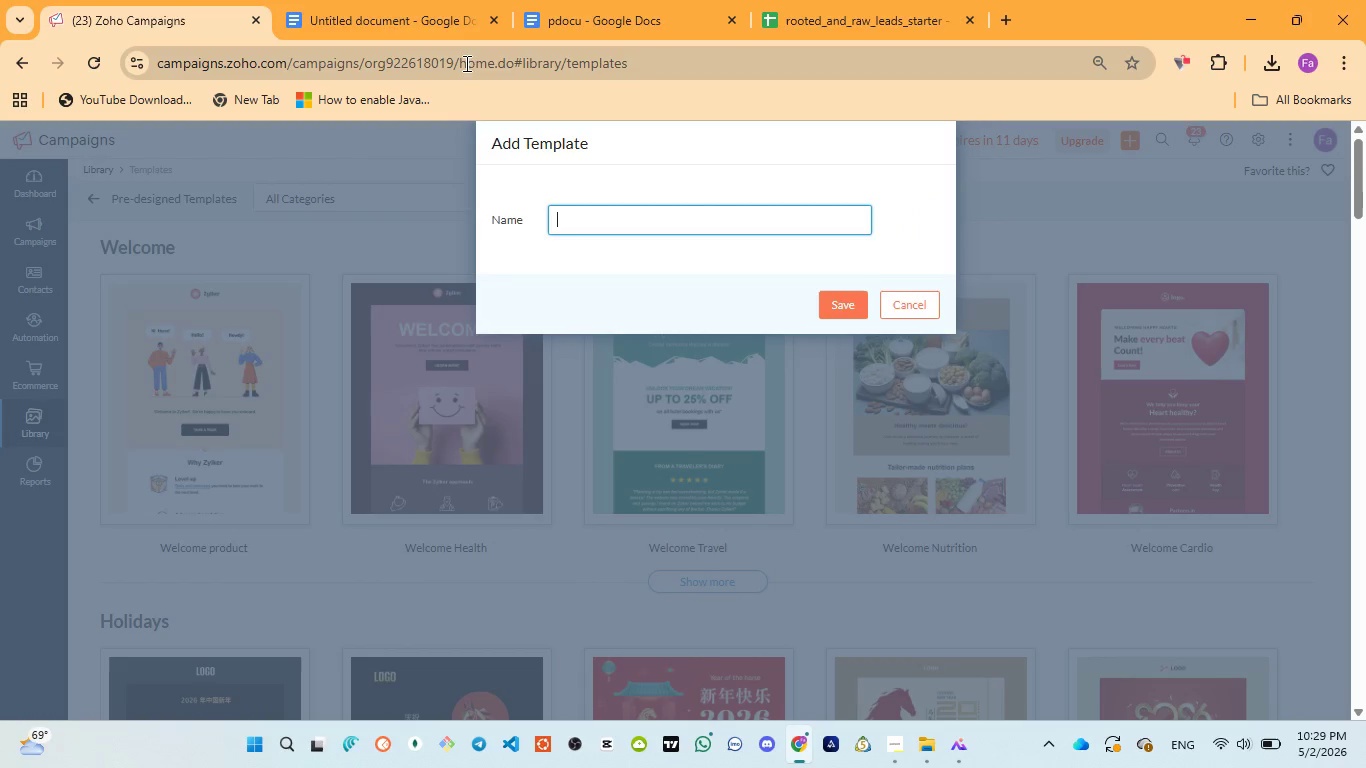 
left_click([570, 27])
 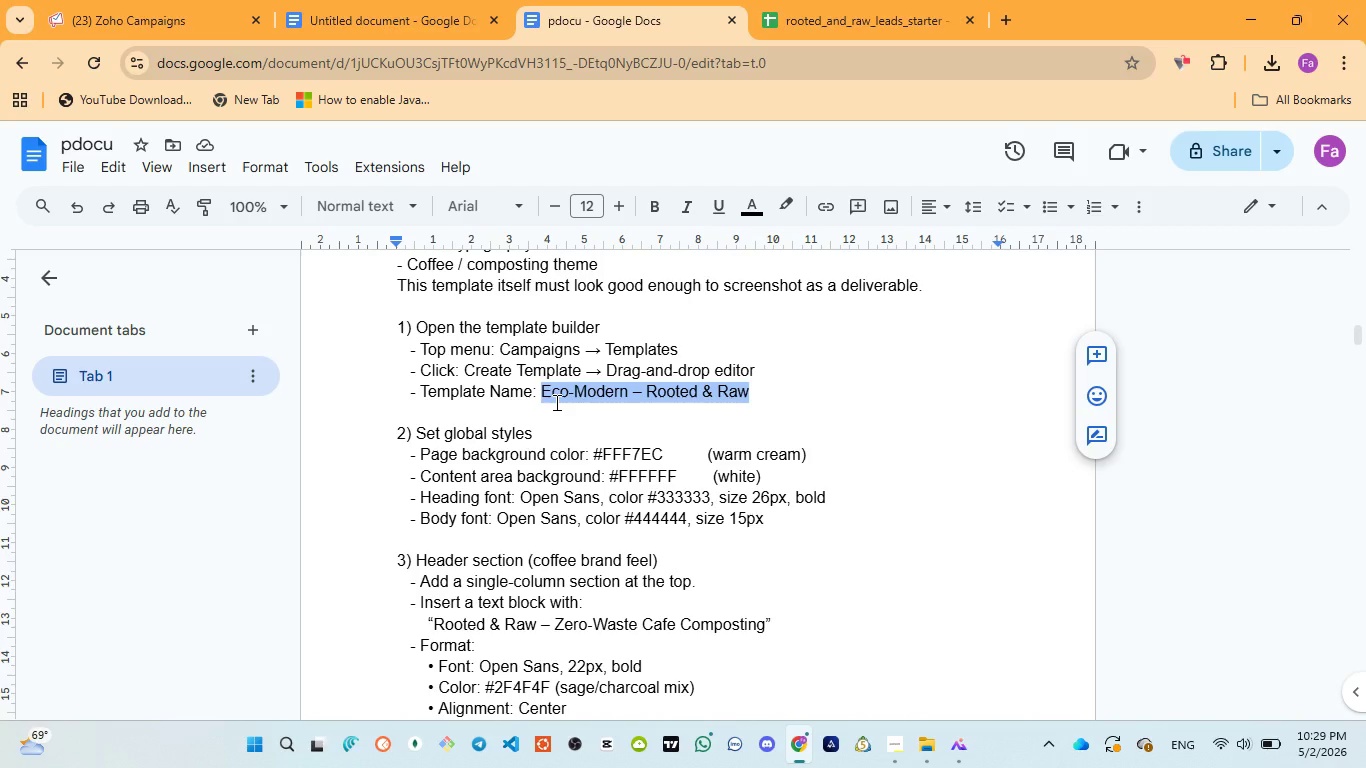 
key(Control+C)
 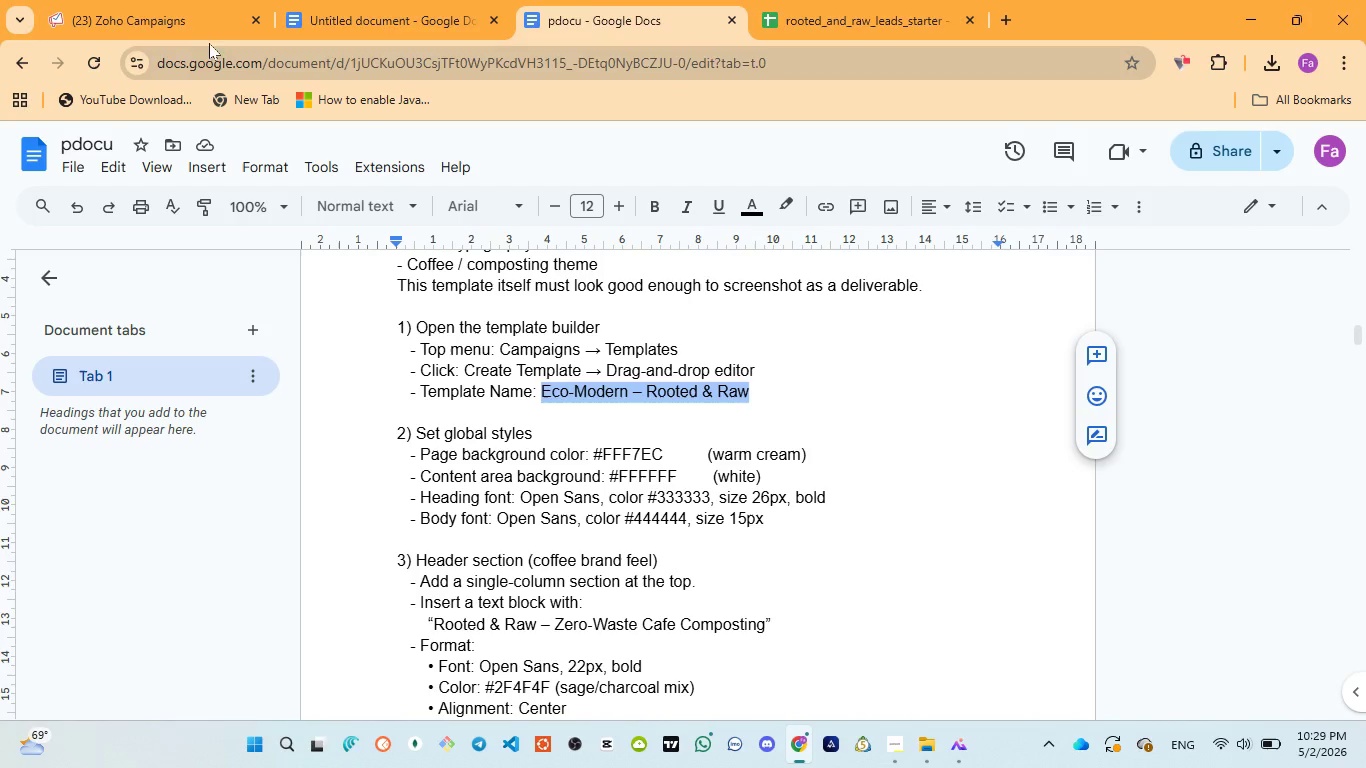 
left_click([168, 26])
 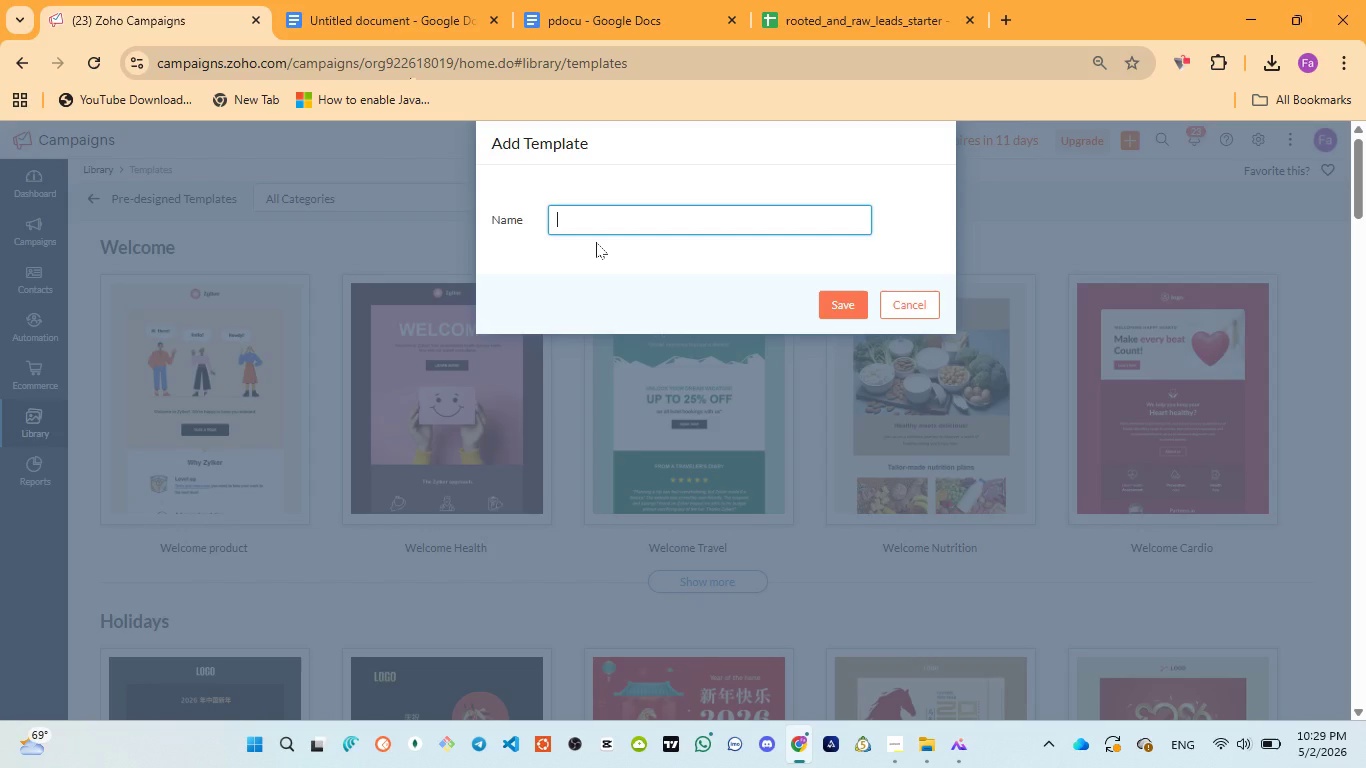 
type(Eco )
 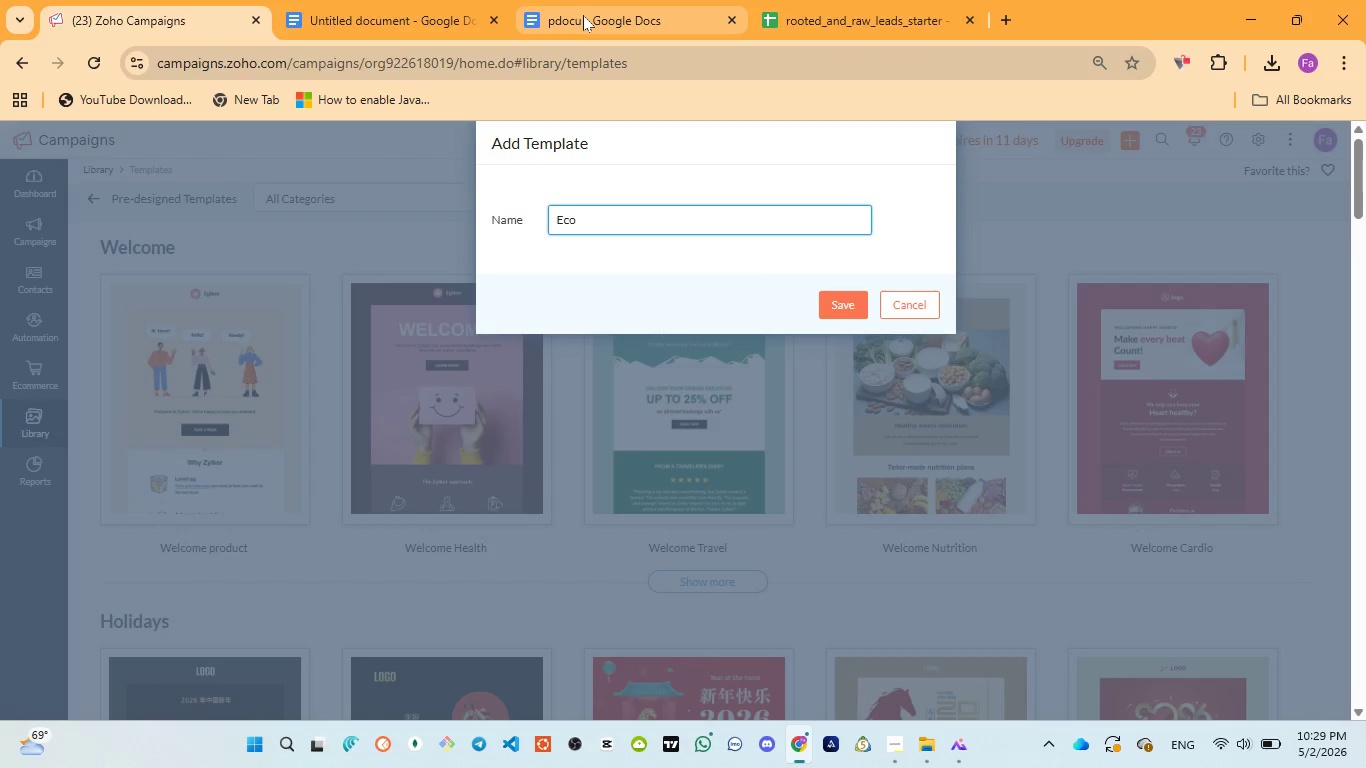 
left_click([583, 15])
 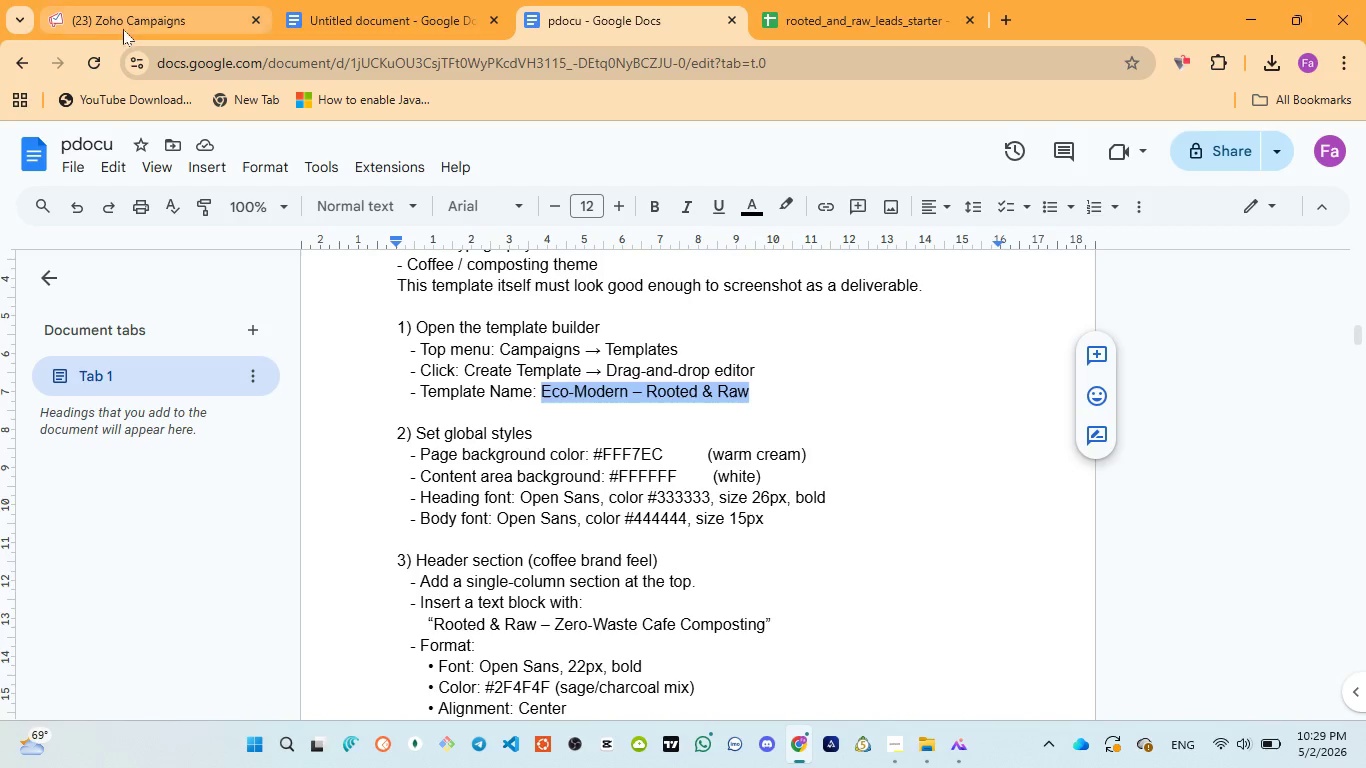 
left_click([129, 27])
 